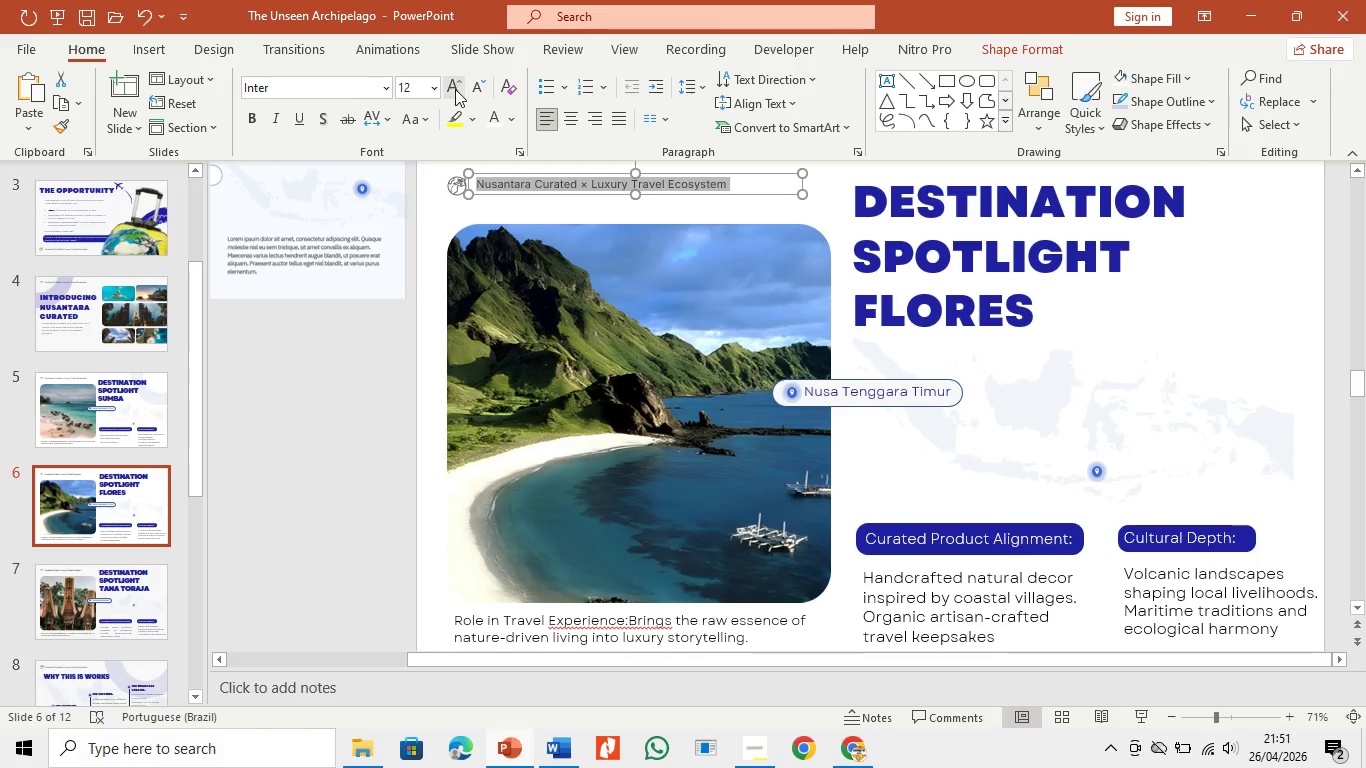 
left_click([454, 90])
 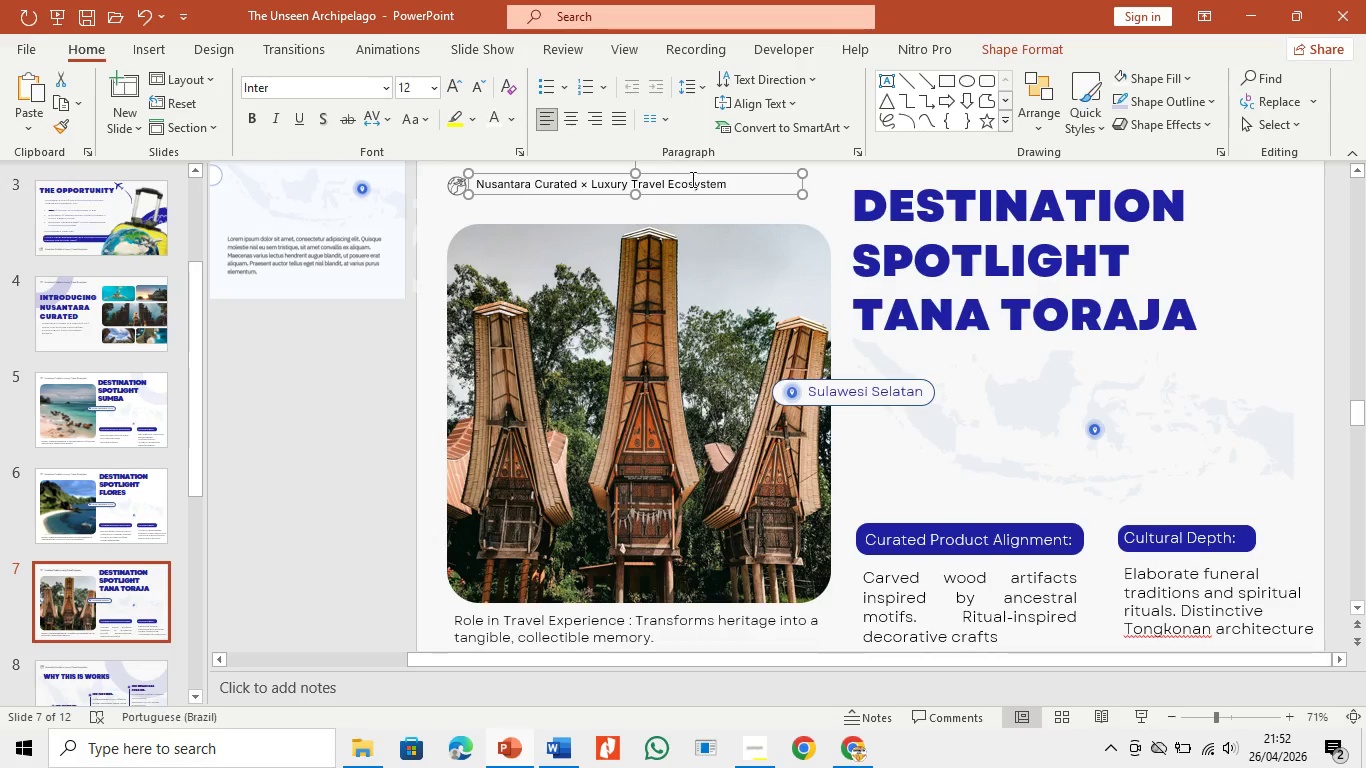 
left_click_drag(start_coordinate=[725, 185], to_coordinate=[479, 191])
 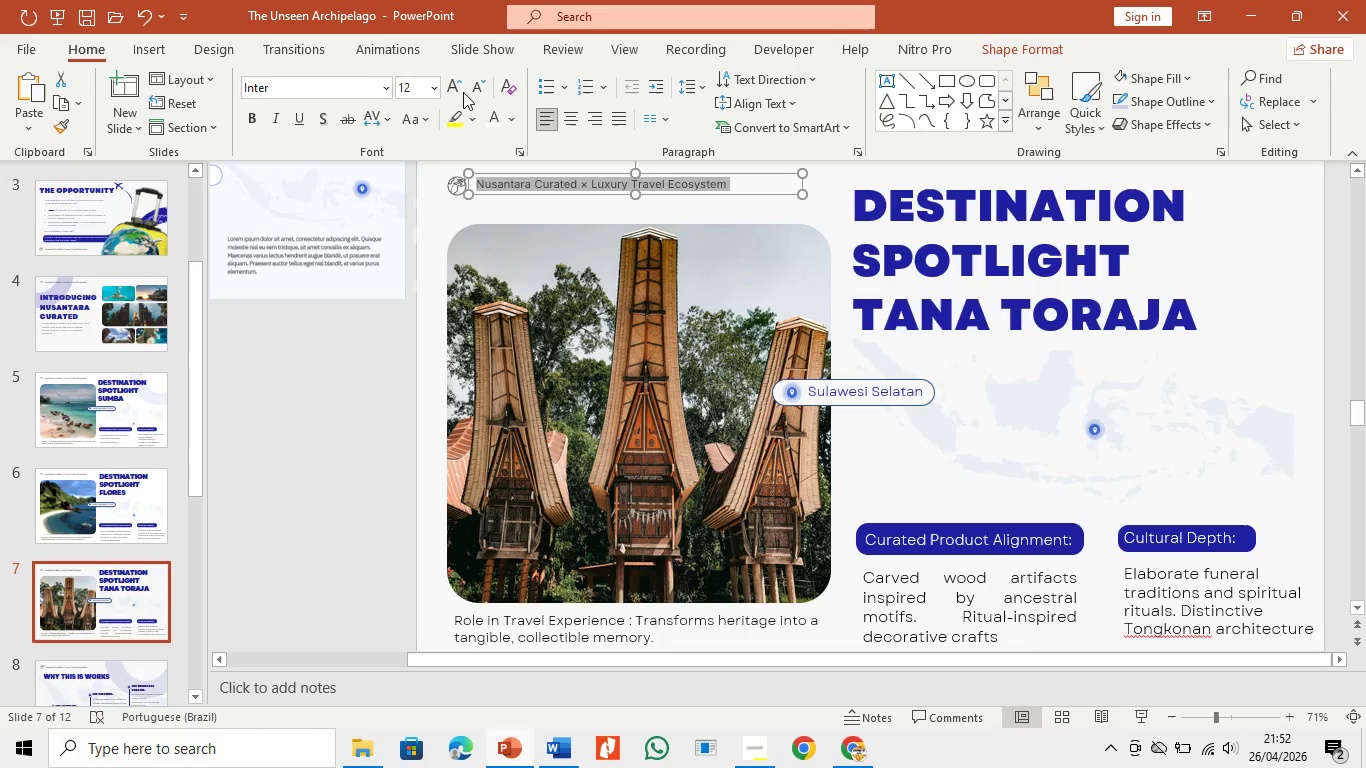 
left_click([462, 91])
 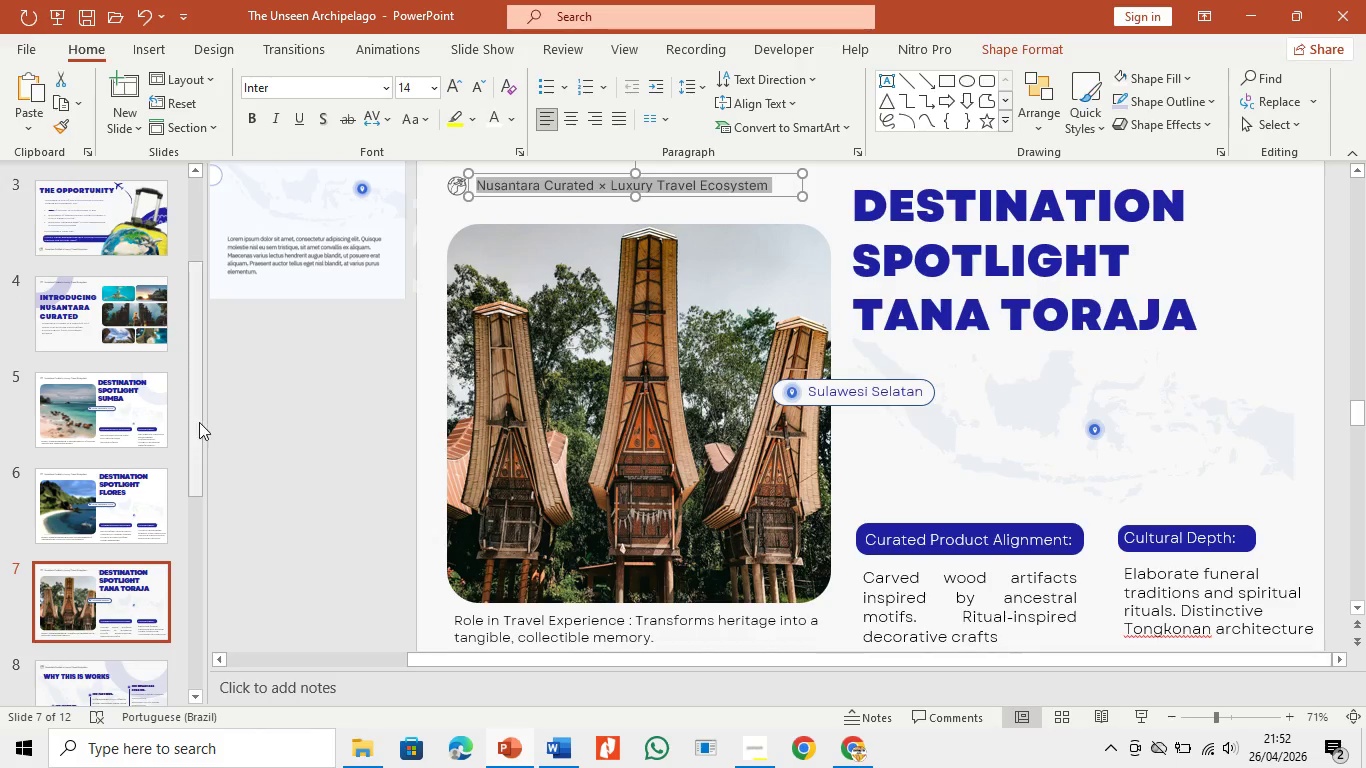 
left_click_drag(start_coordinate=[195, 422], to_coordinate=[183, 499])
 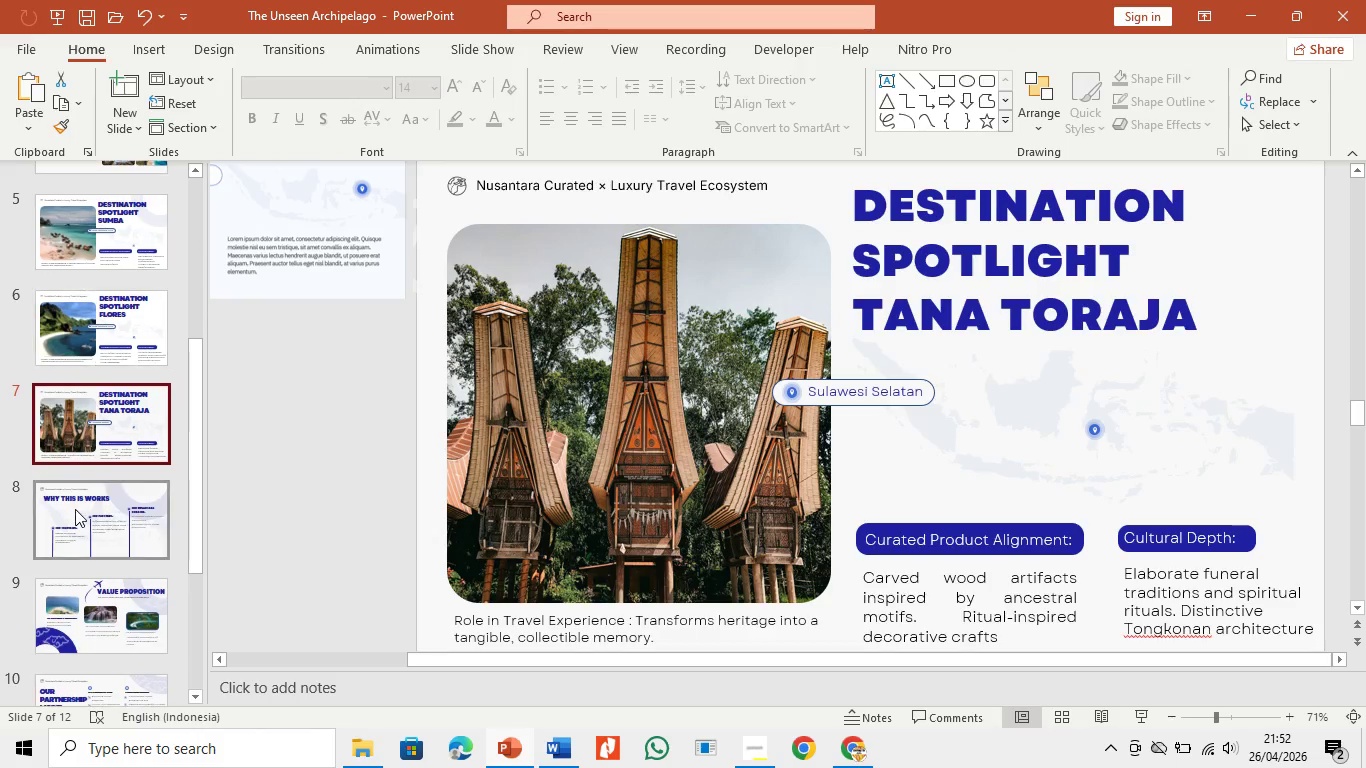 
left_click([75, 510])
 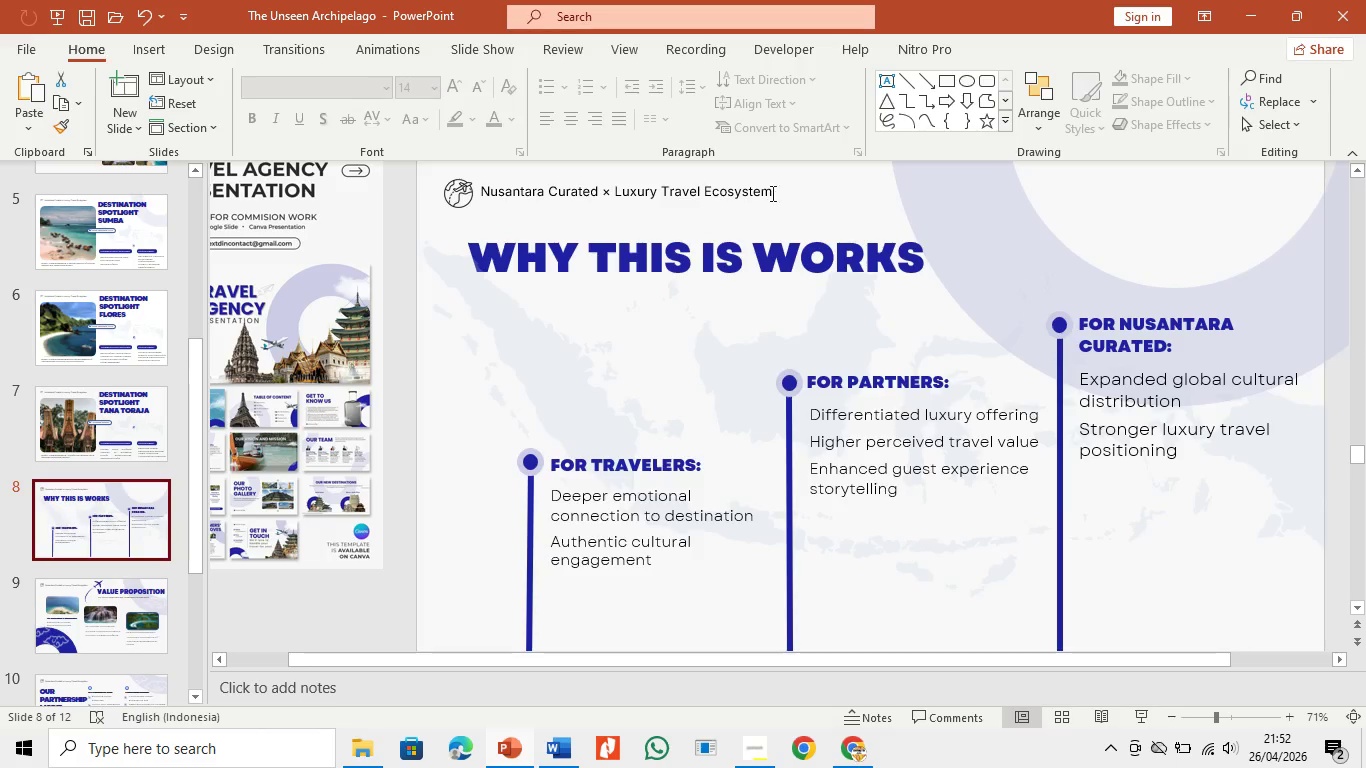 
left_click([757, 189])
 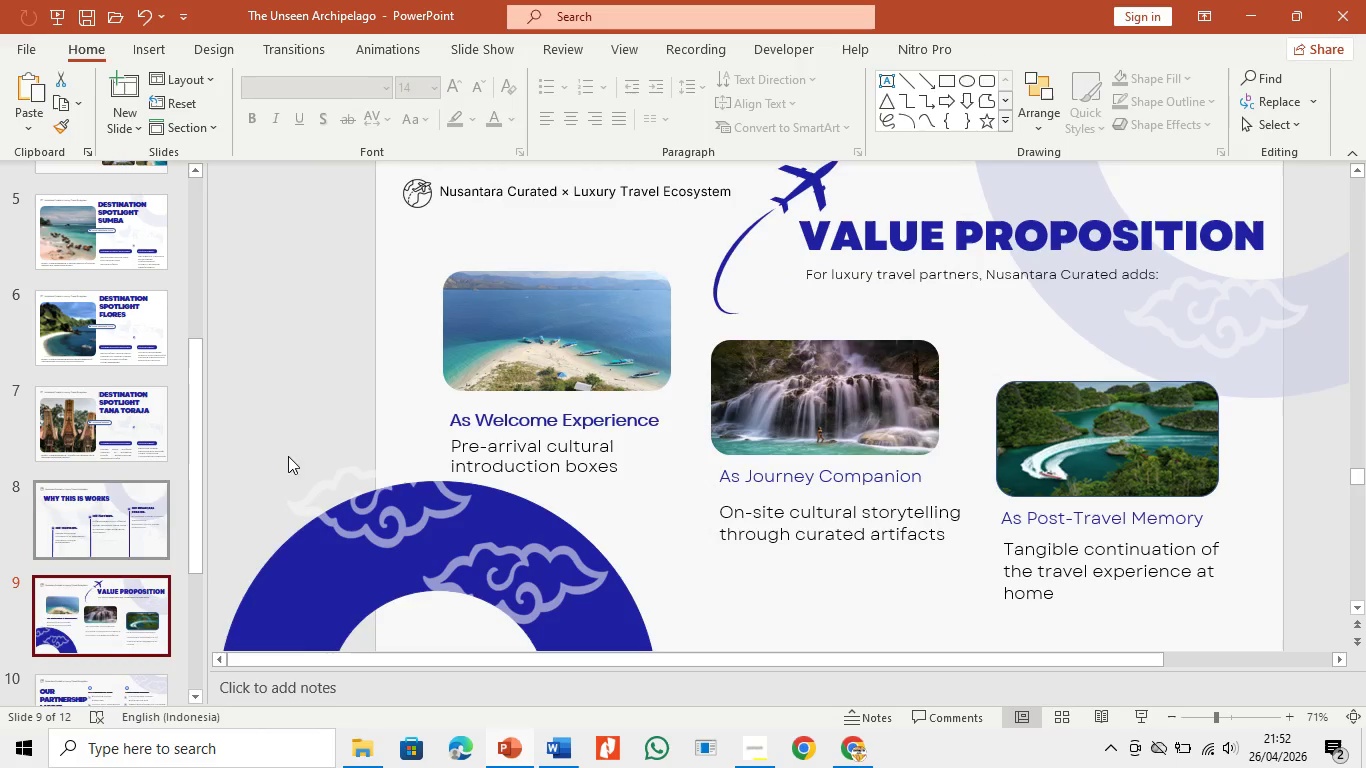 
left_click([705, 184])
 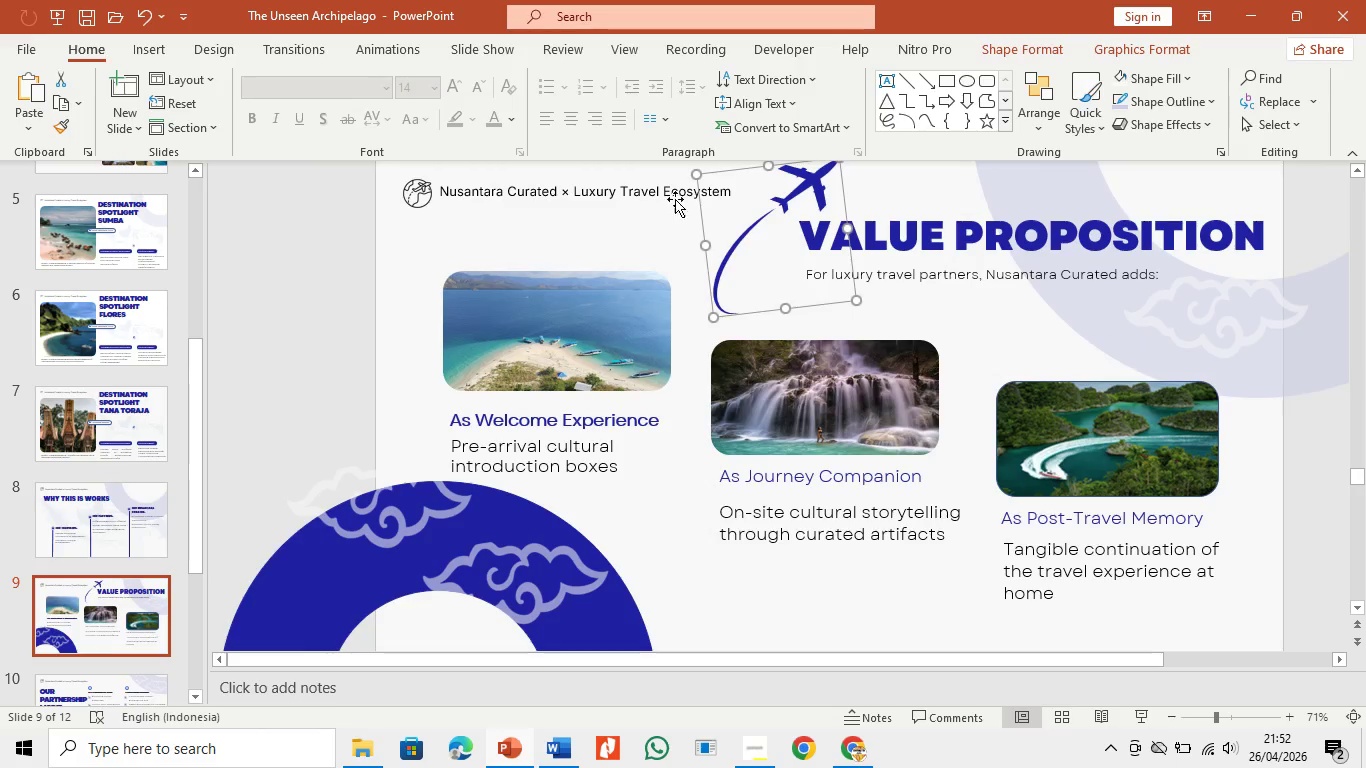 
left_click([573, 186])
 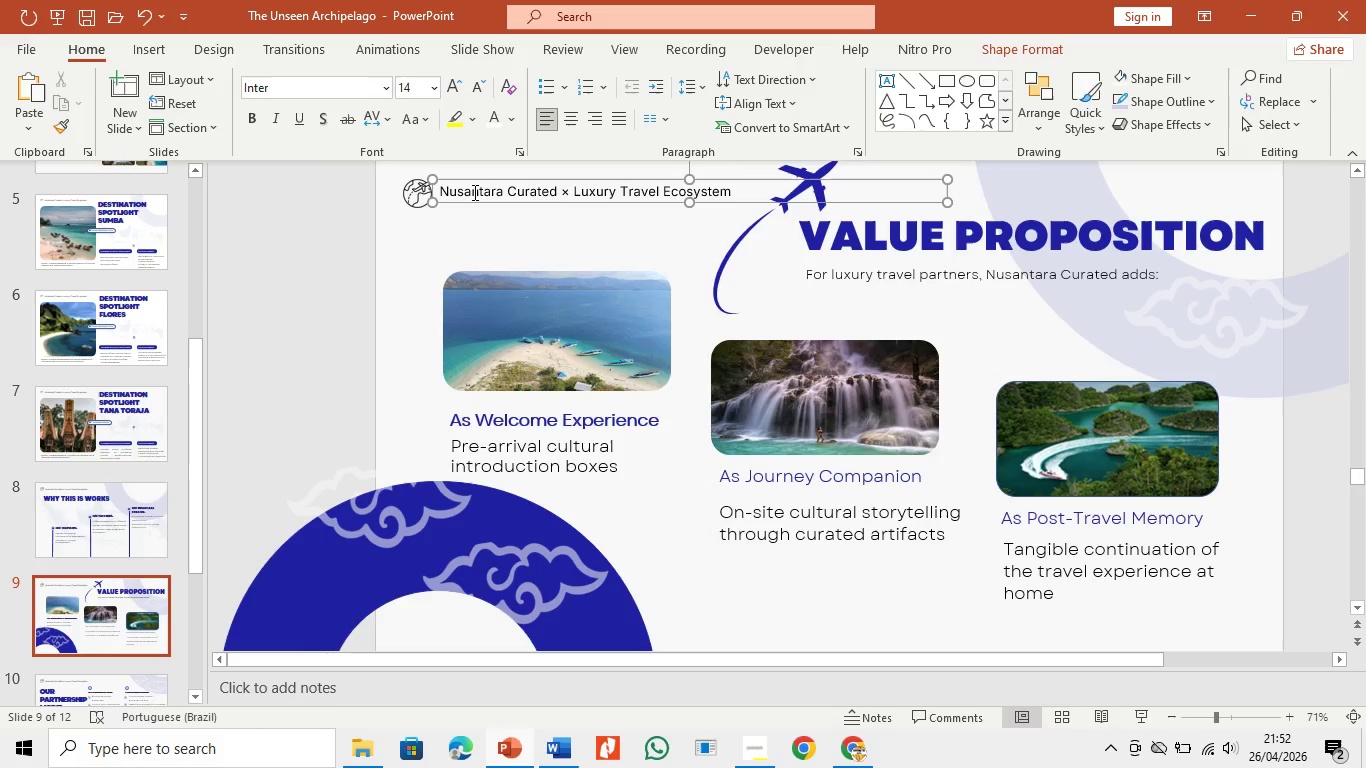 
left_click_drag(start_coordinate=[443, 190], to_coordinate=[715, 201])
 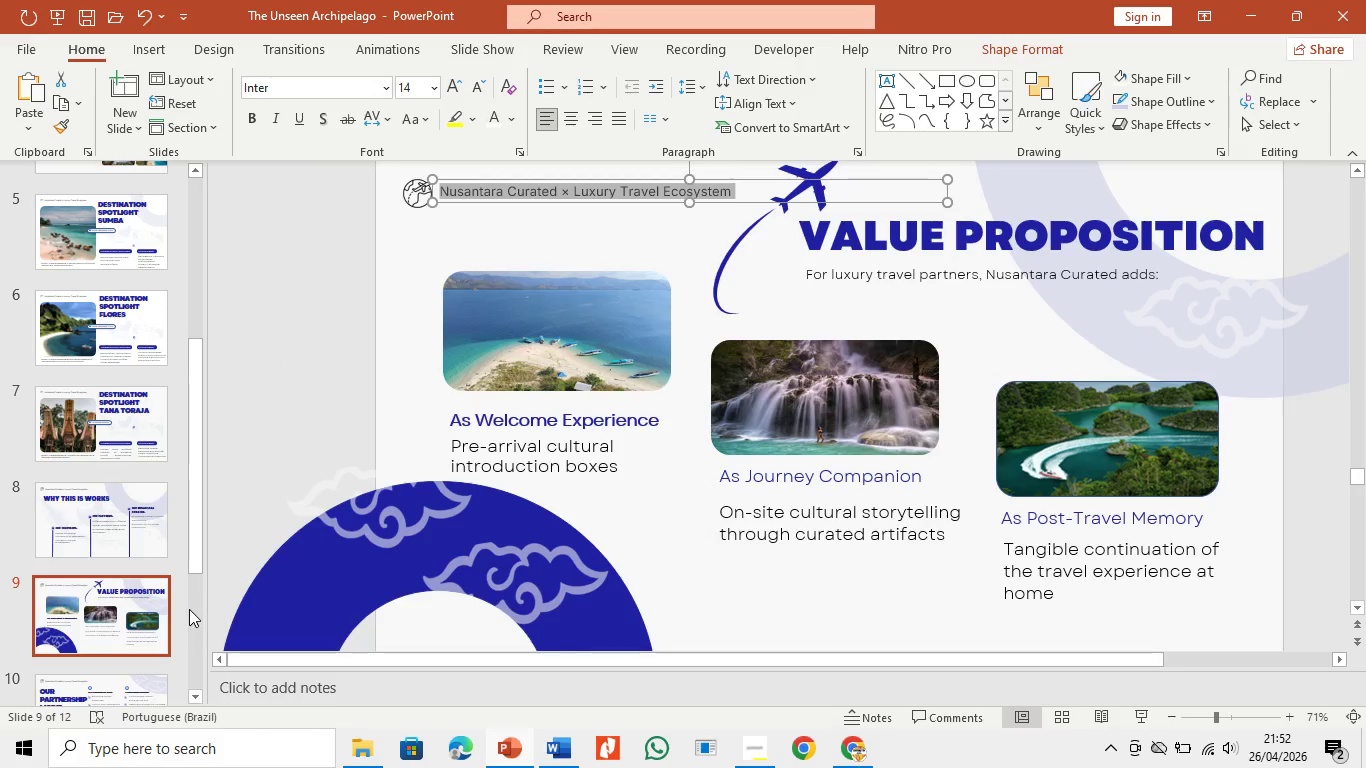 
left_click_drag(start_coordinate=[193, 566], to_coordinate=[186, 645])
 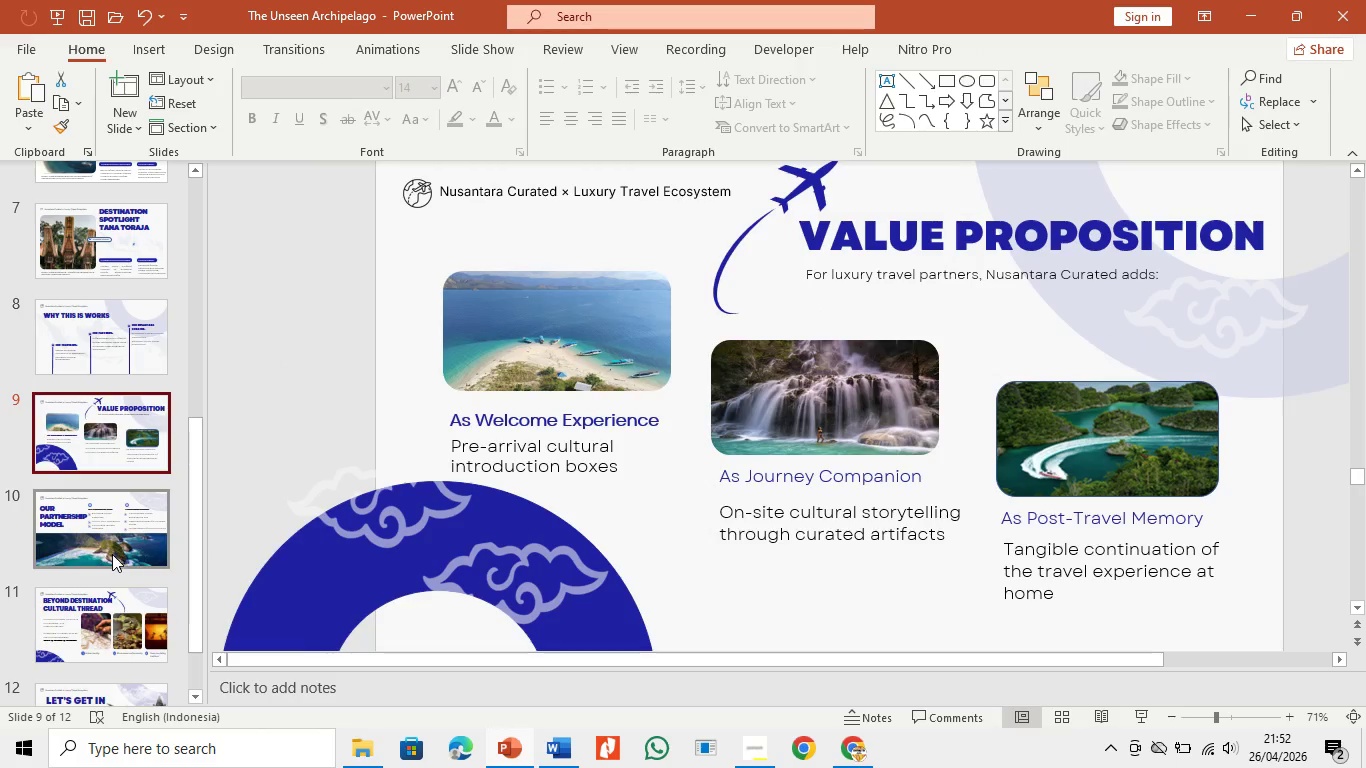 
left_click([112, 550])
 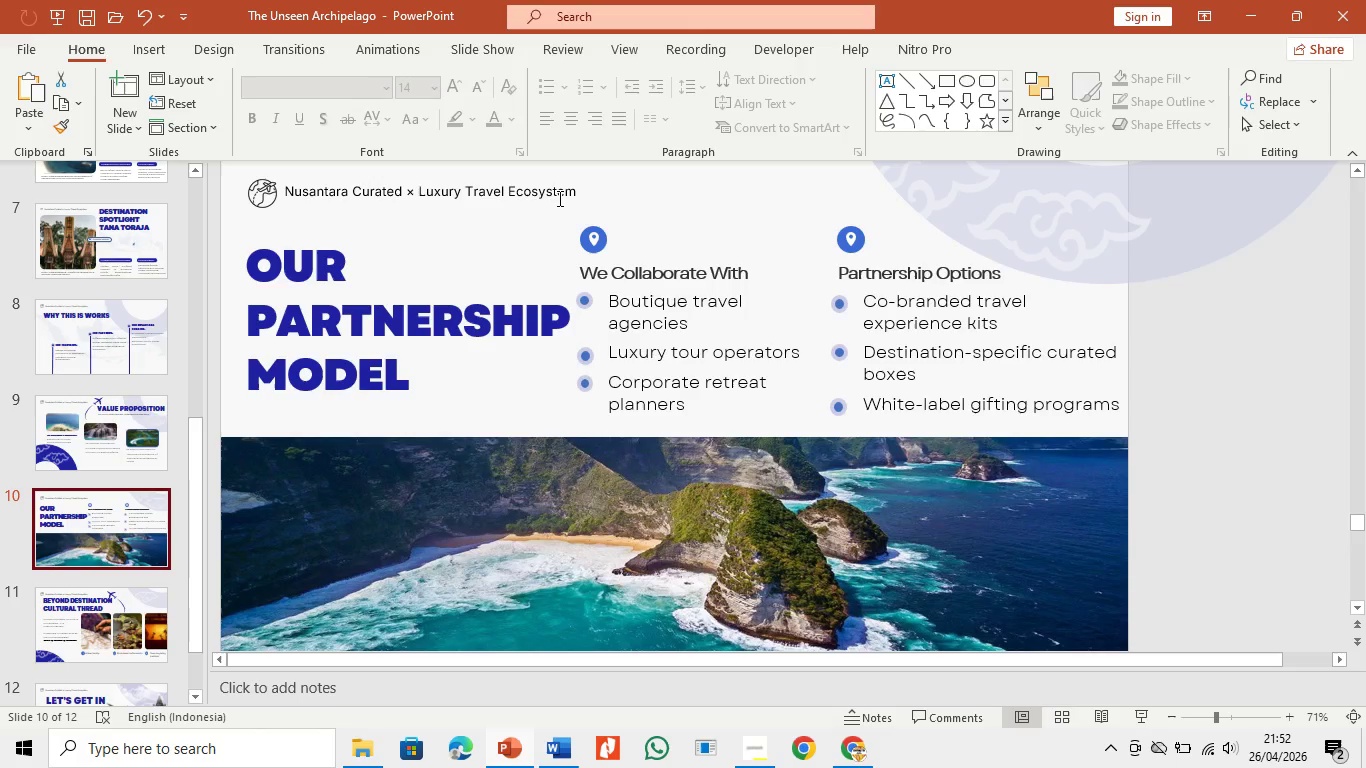 
left_click([536, 187])
 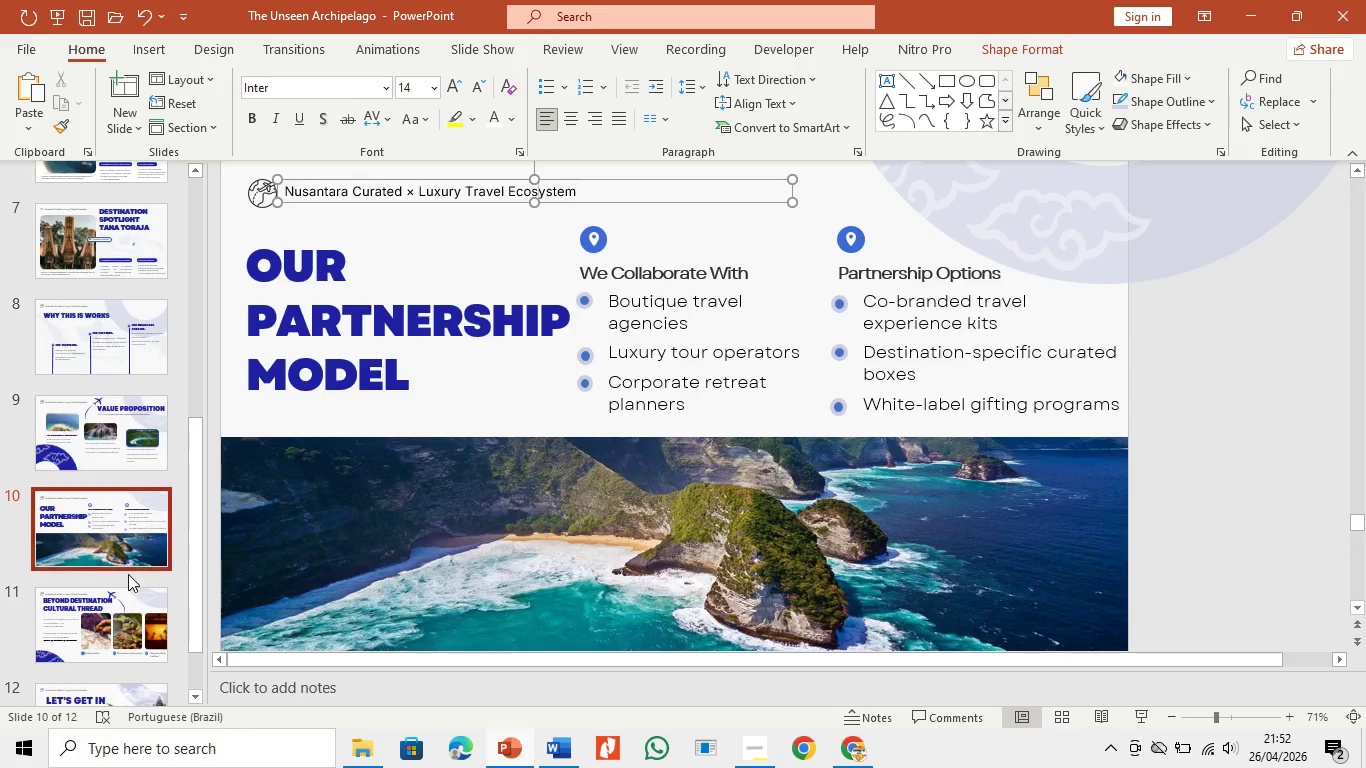 
left_click([118, 619])
 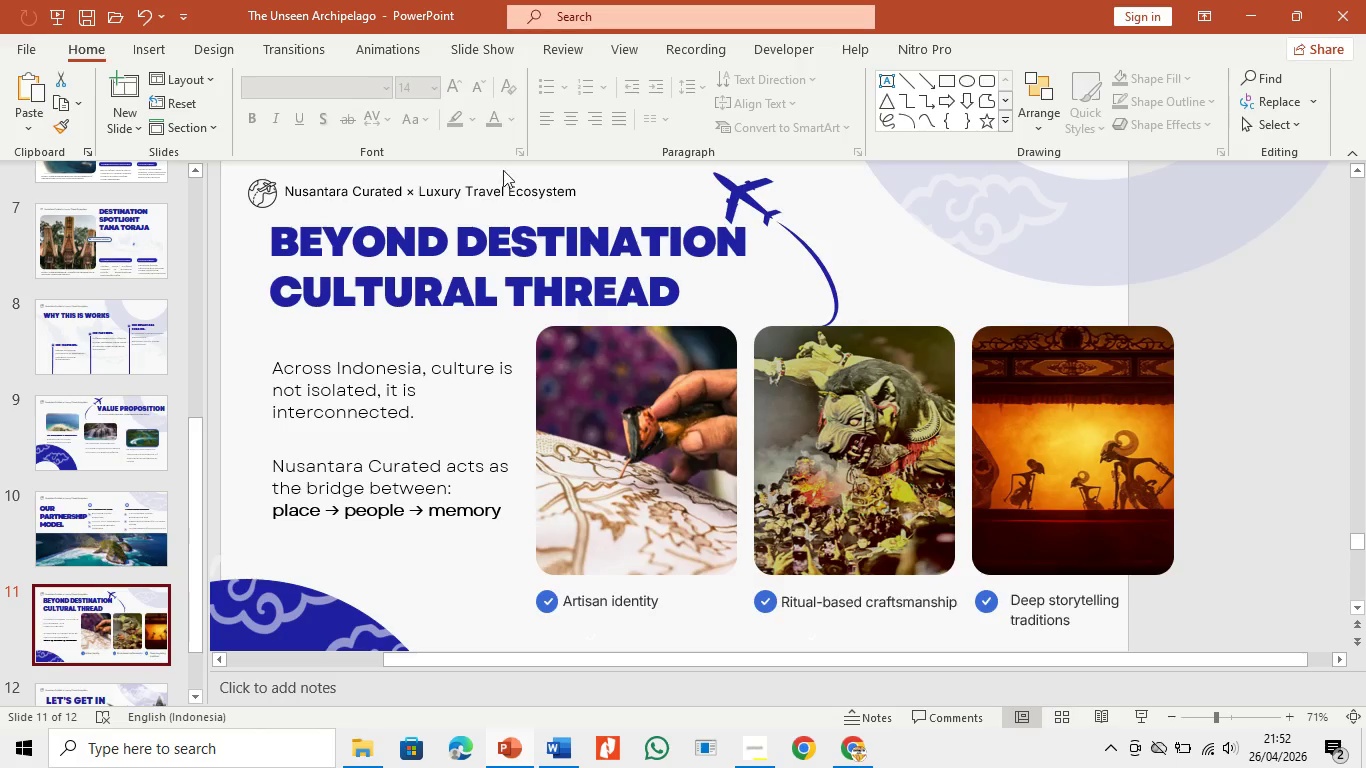 
left_click([485, 196])
 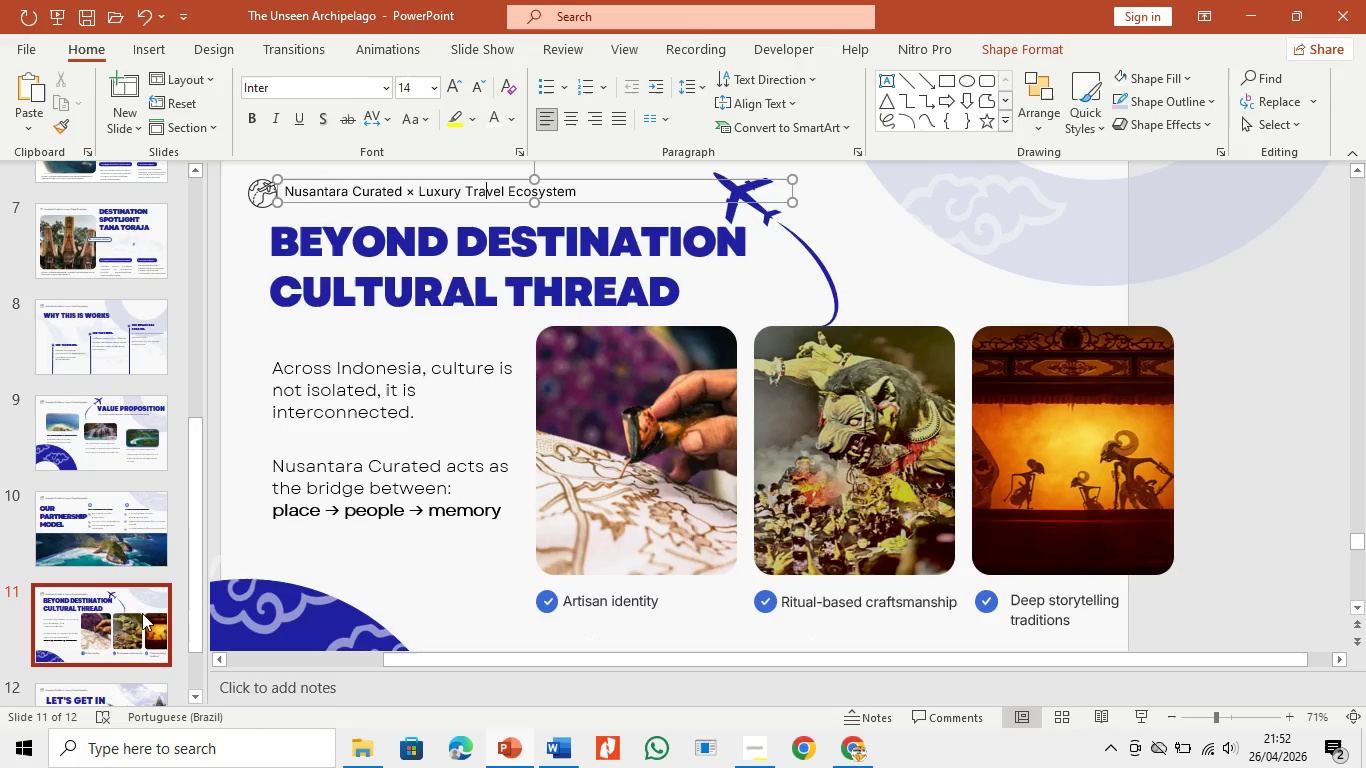 
left_click([134, 681])
 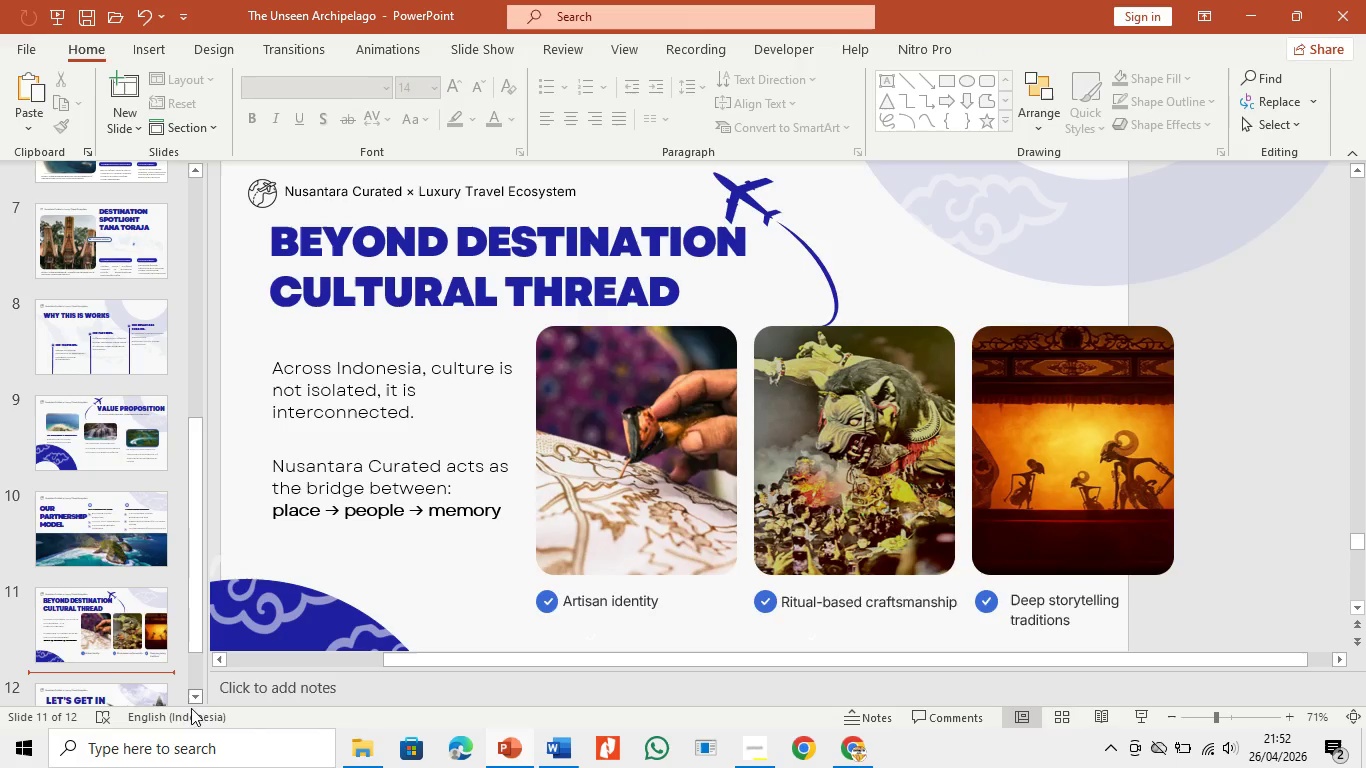 
left_click([130, 694])
 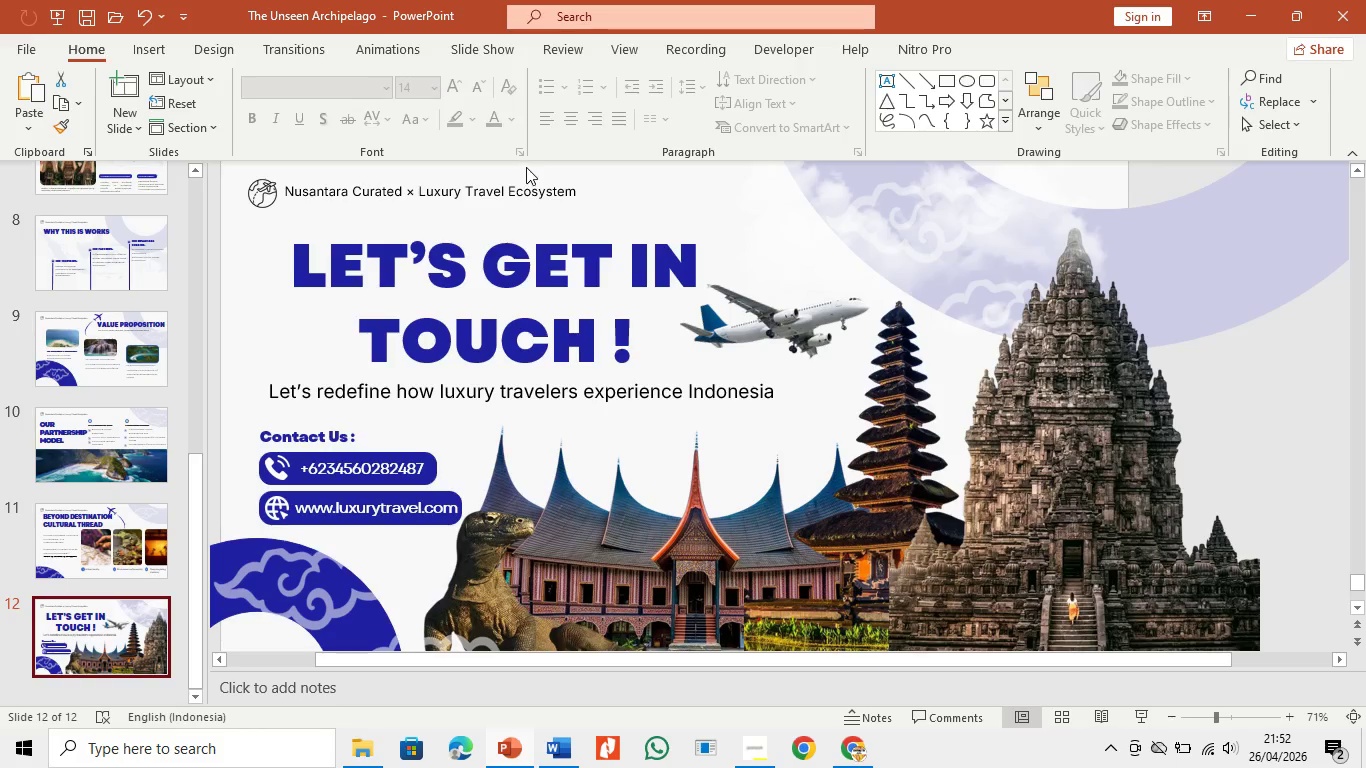 
left_click([525, 173])
 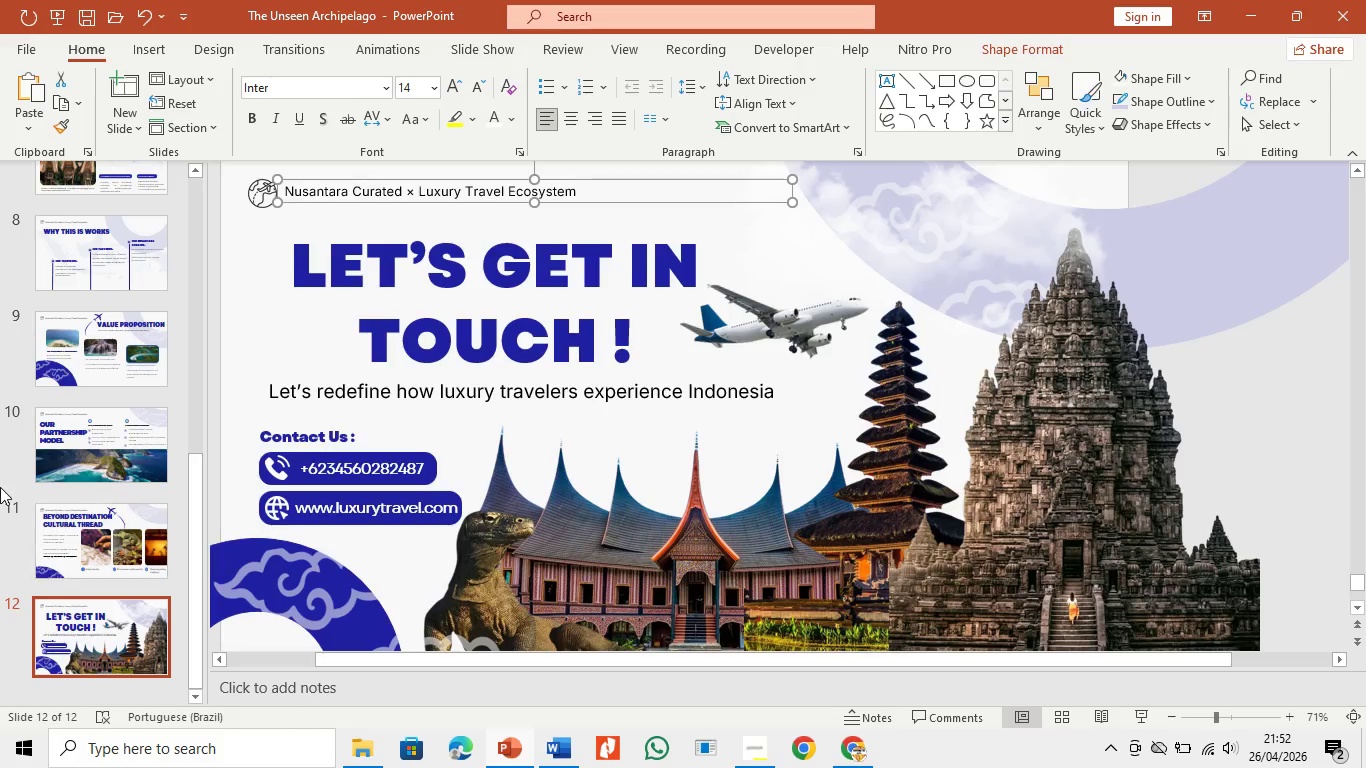 
scroll: coordinate [107, 371], scroll_direction: up, amount: 15.0
 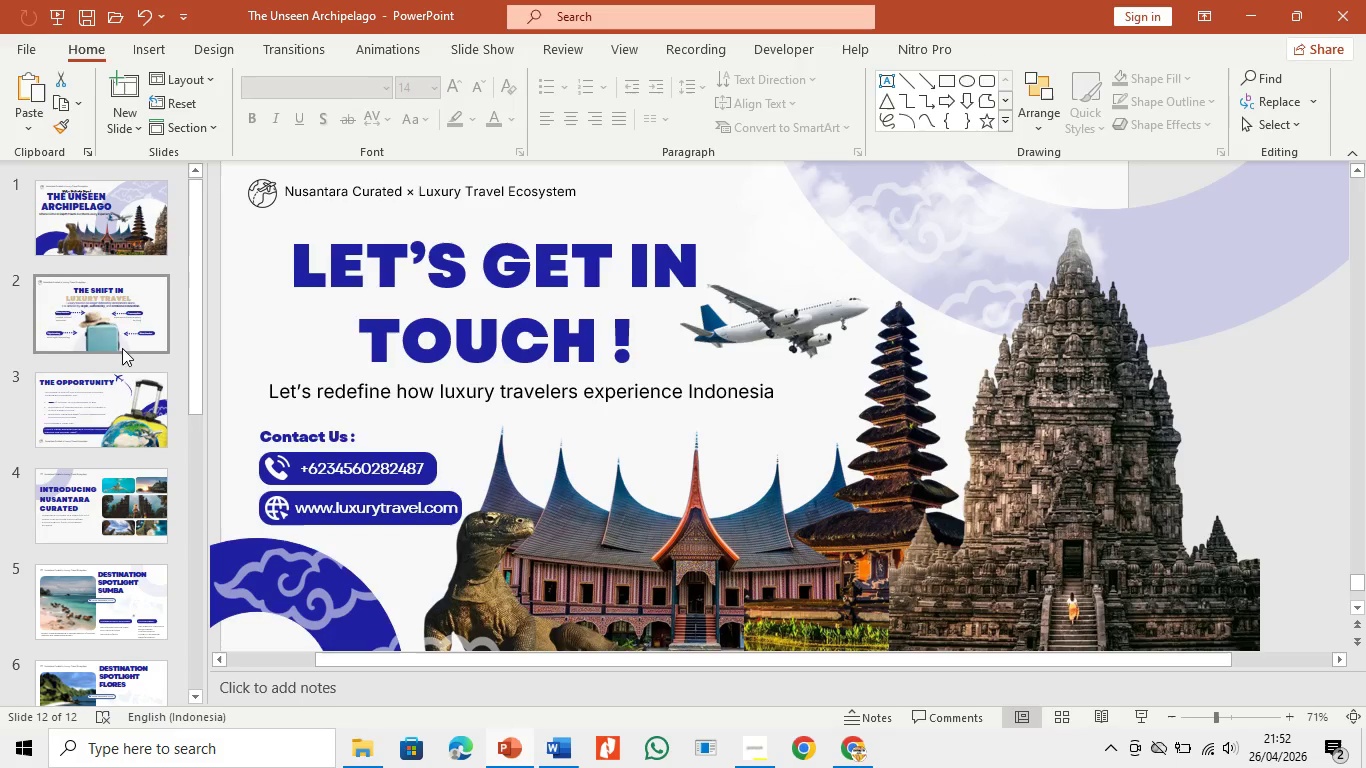 
left_click([125, 345])
 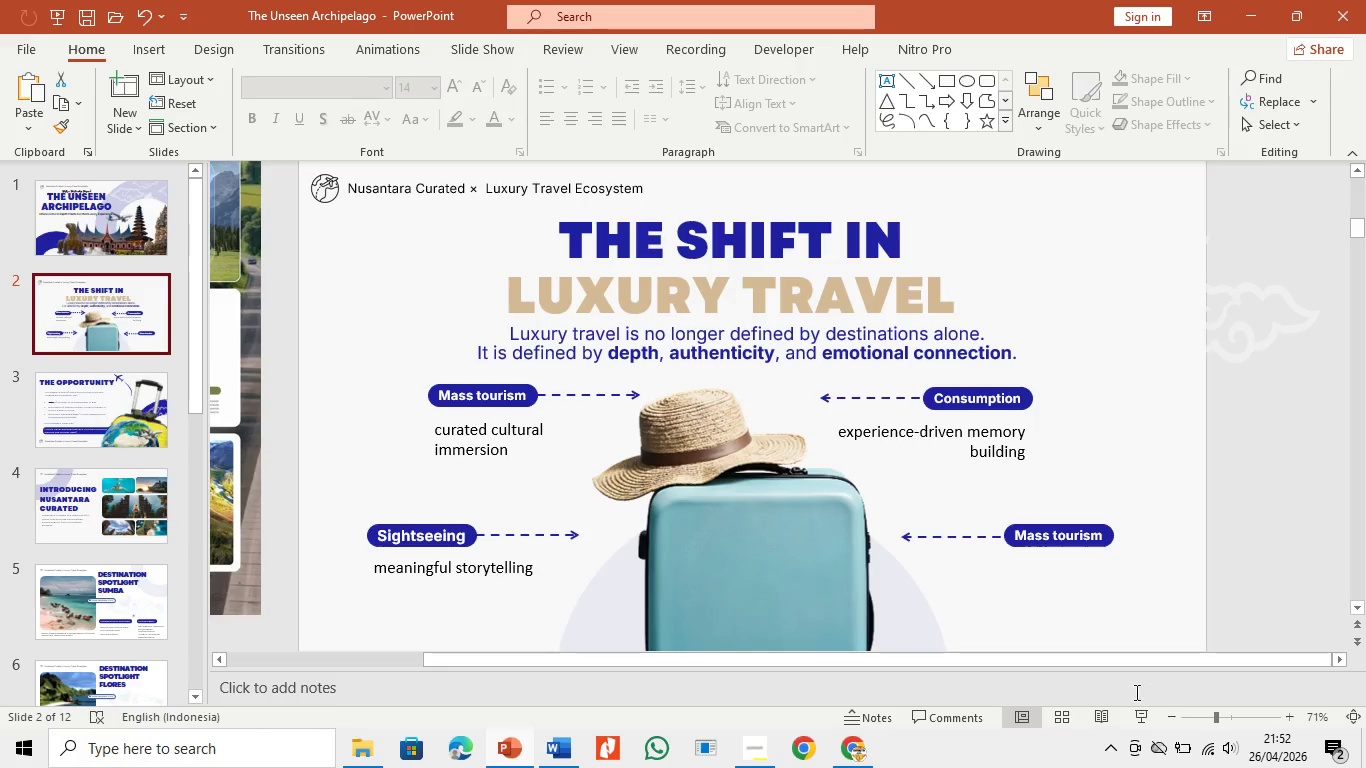 
left_click([1141, 715])
 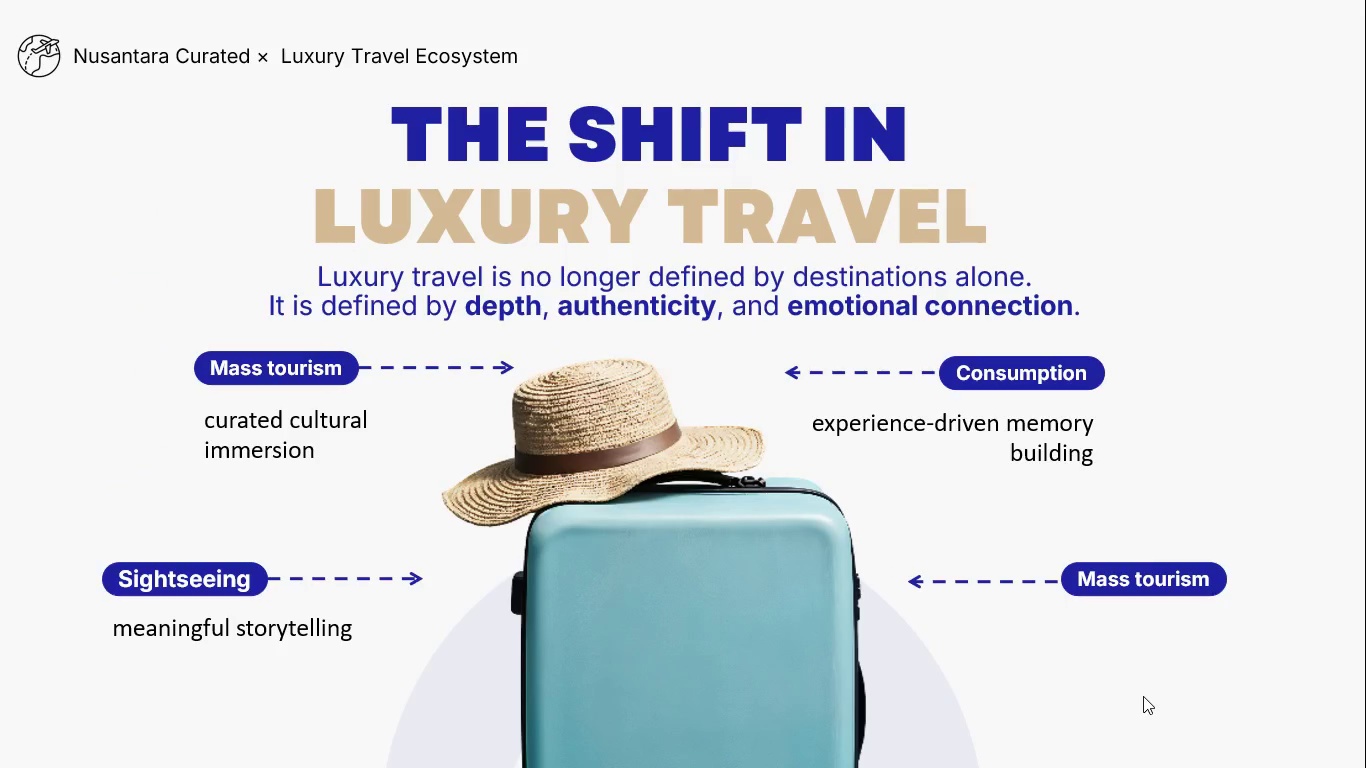 
wait(22.38)
 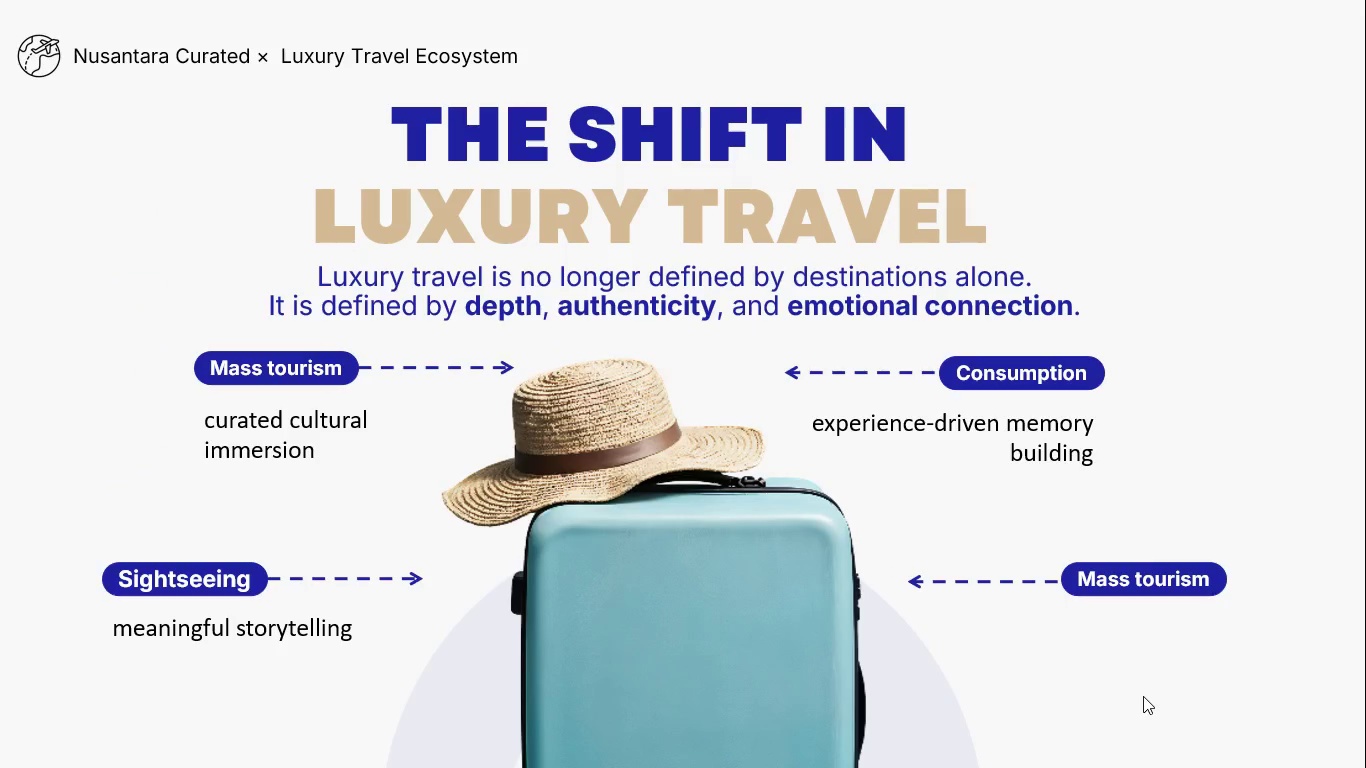 
key(Escape)
 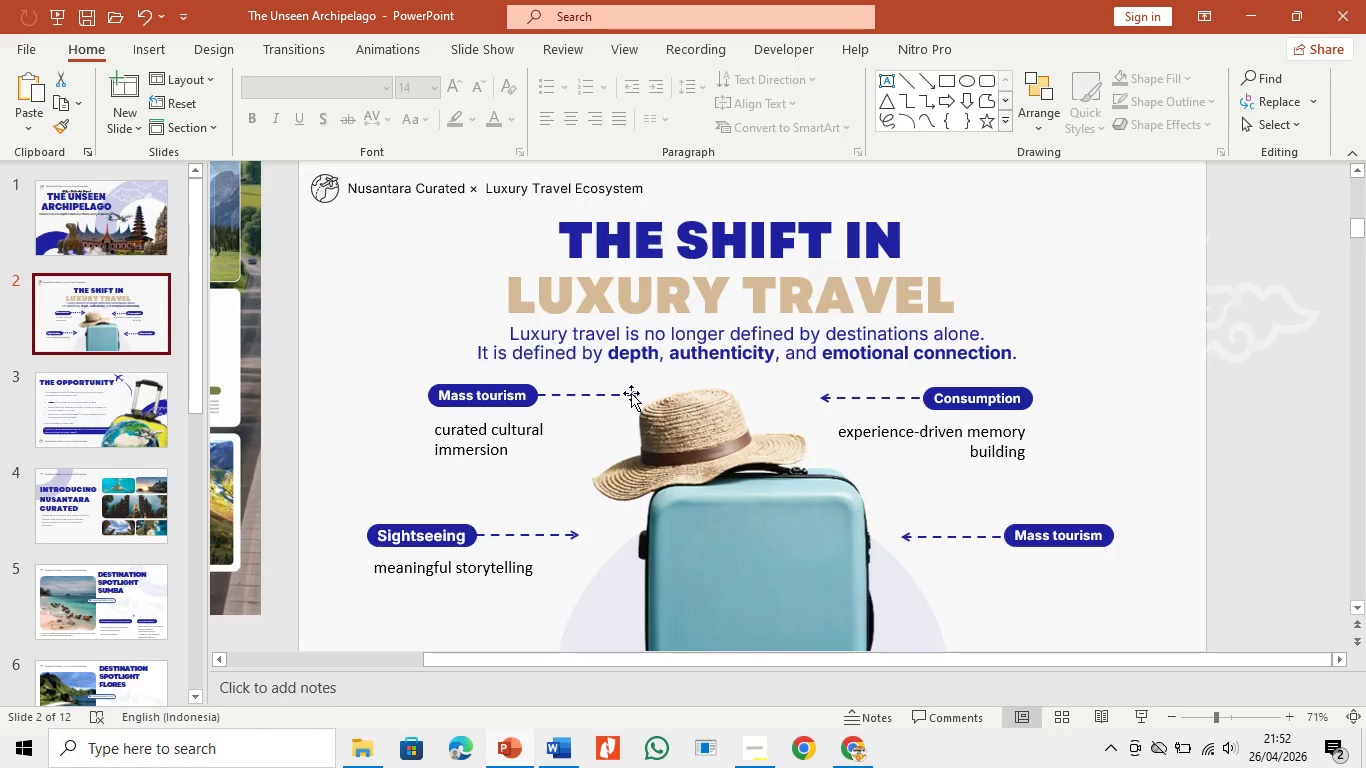 
left_click([553, 236])
 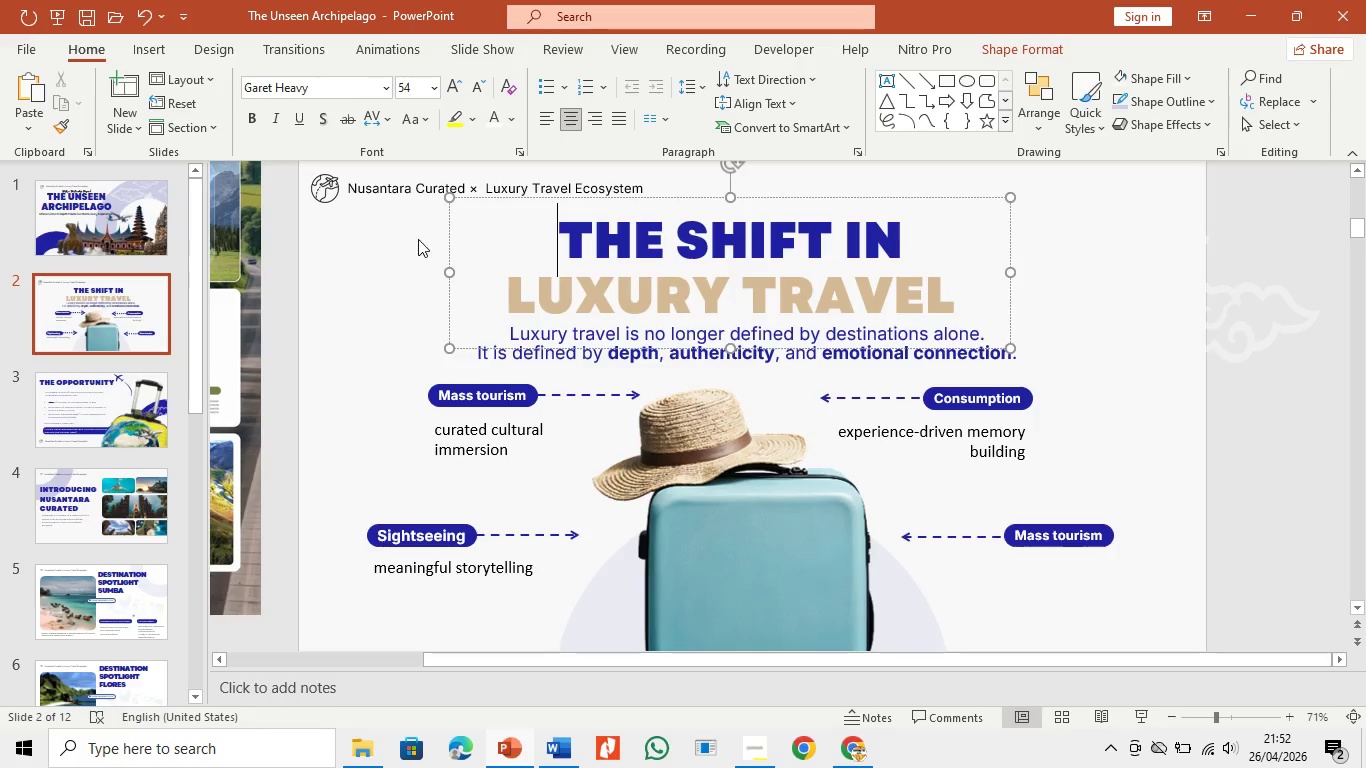 
left_click([350, 236])
 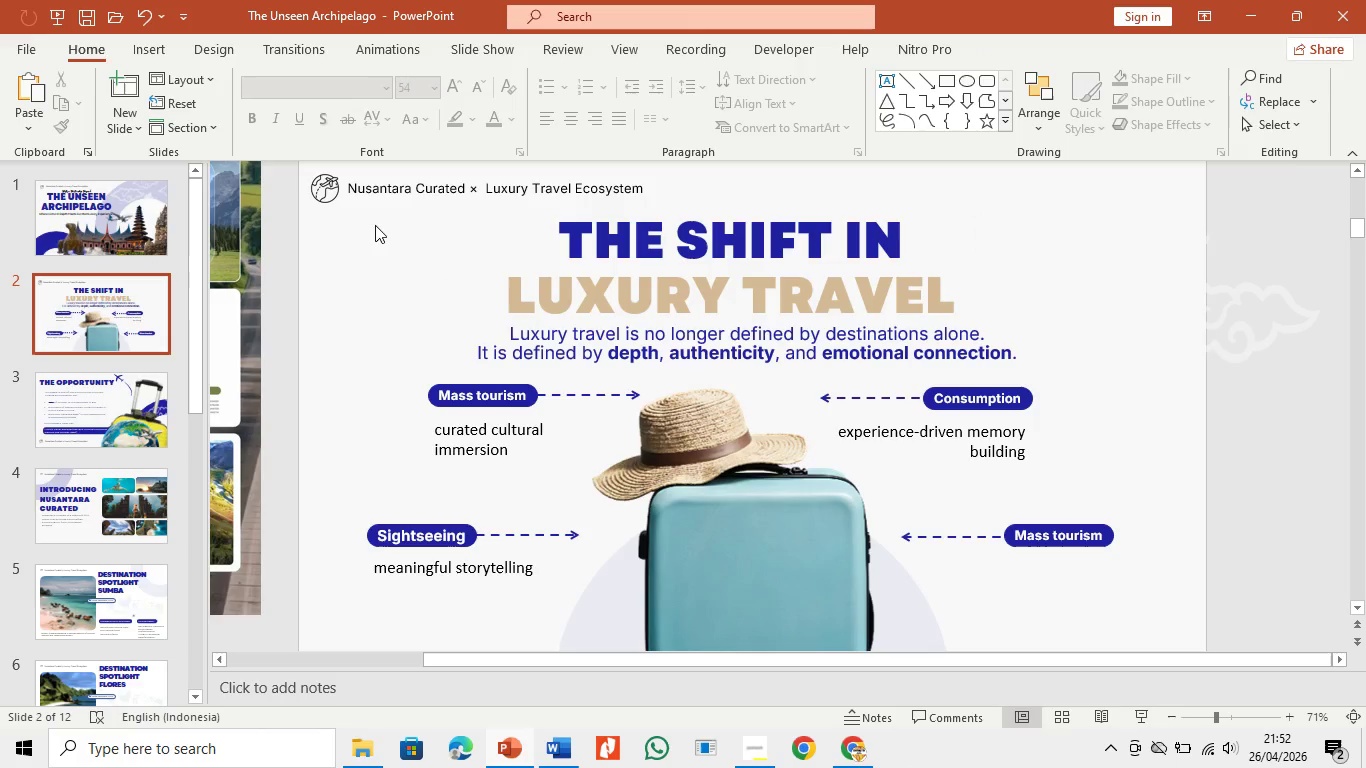 
left_click_drag(start_coordinate=[376, 226], to_coordinate=[1031, 362])
 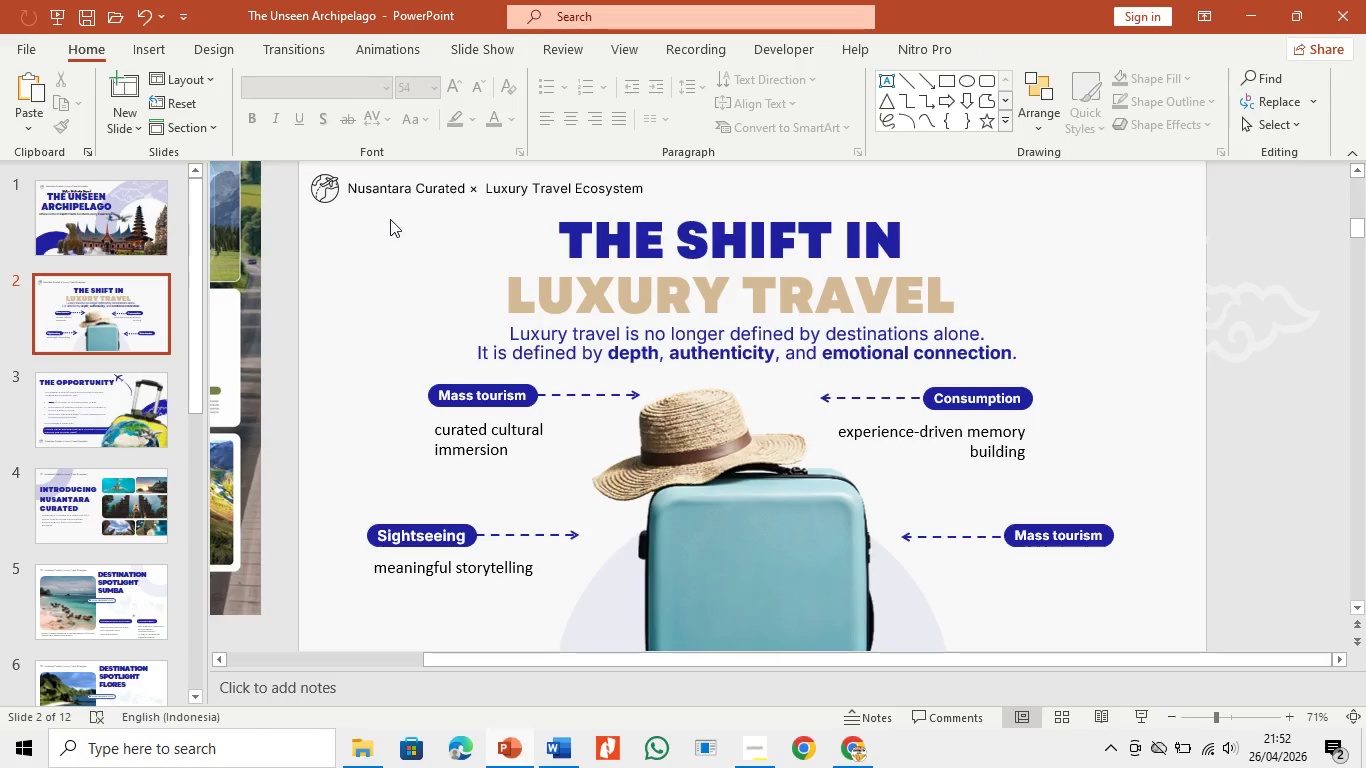 
left_click_drag(start_coordinate=[375, 205], to_coordinate=[624, 211])
 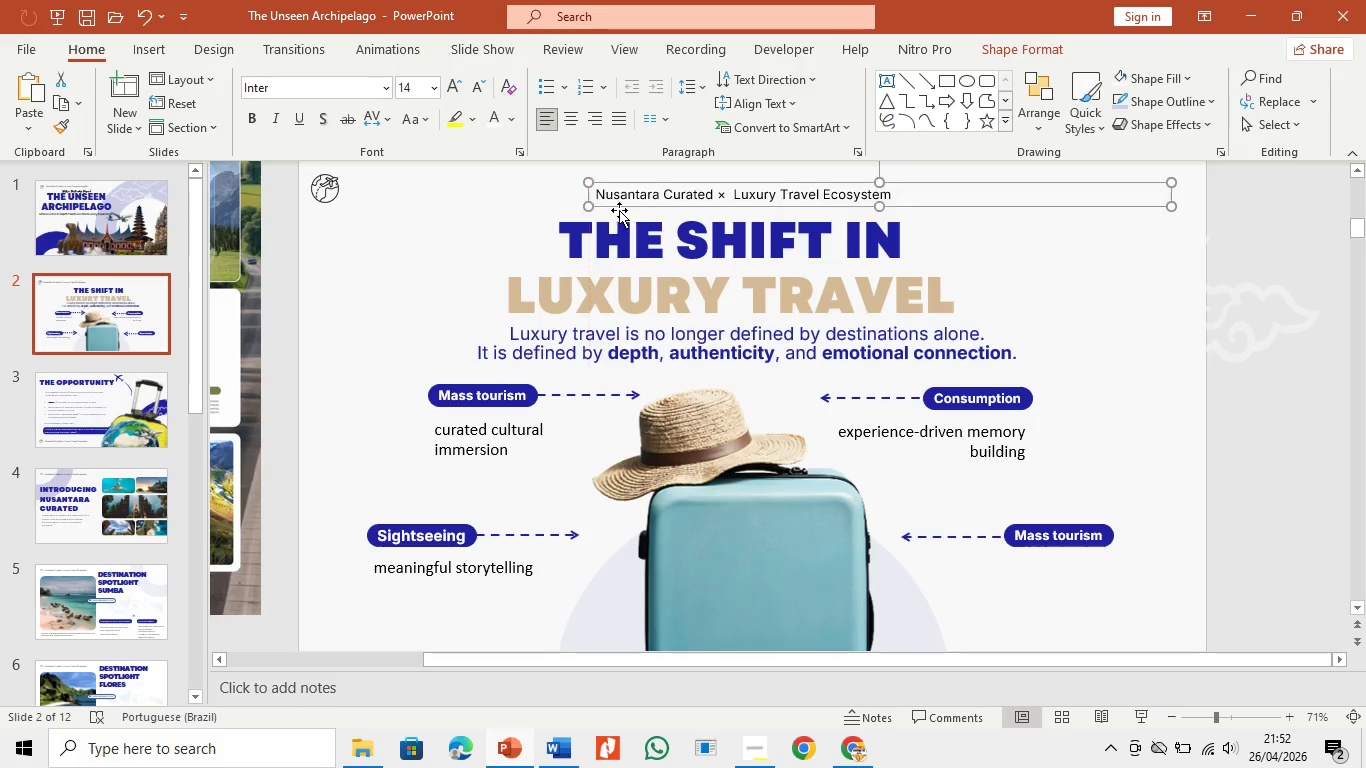 
key(Control+Z)
 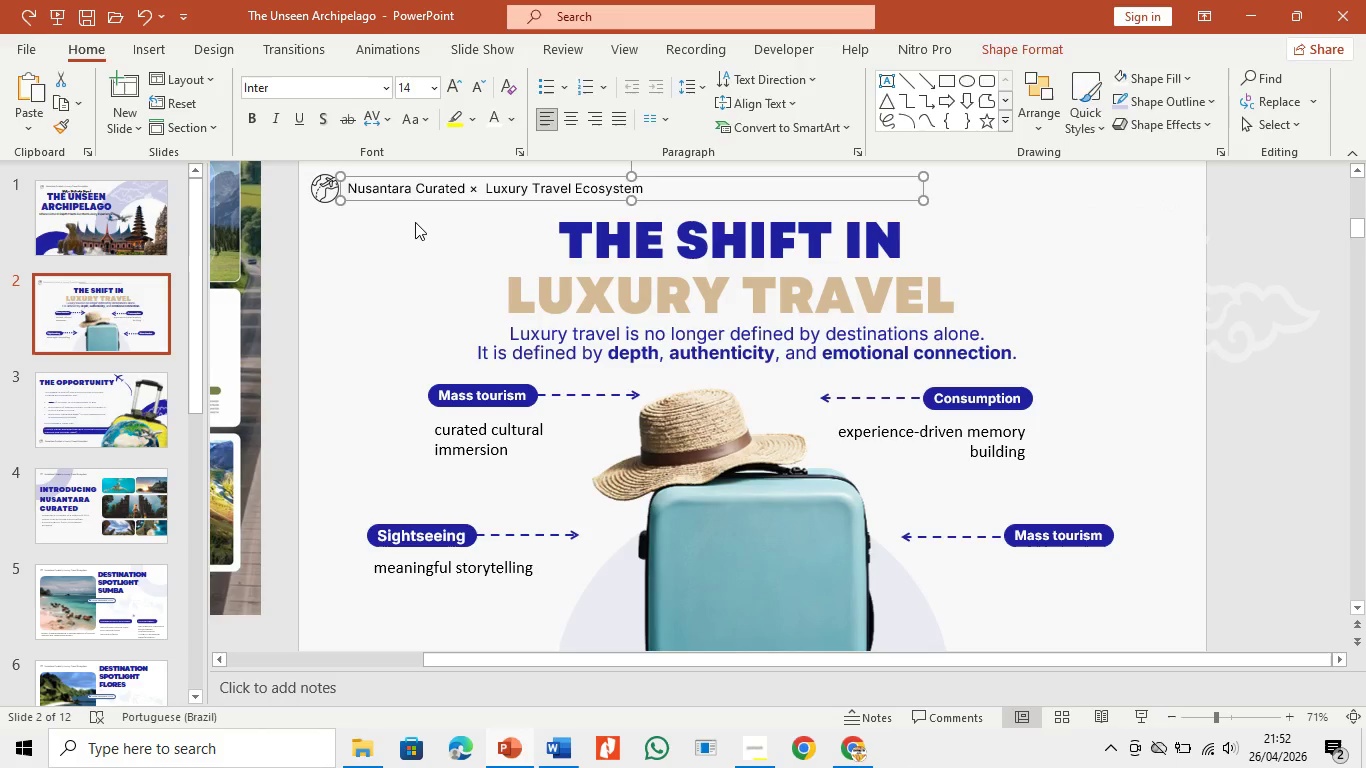 
left_click([416, 224])
 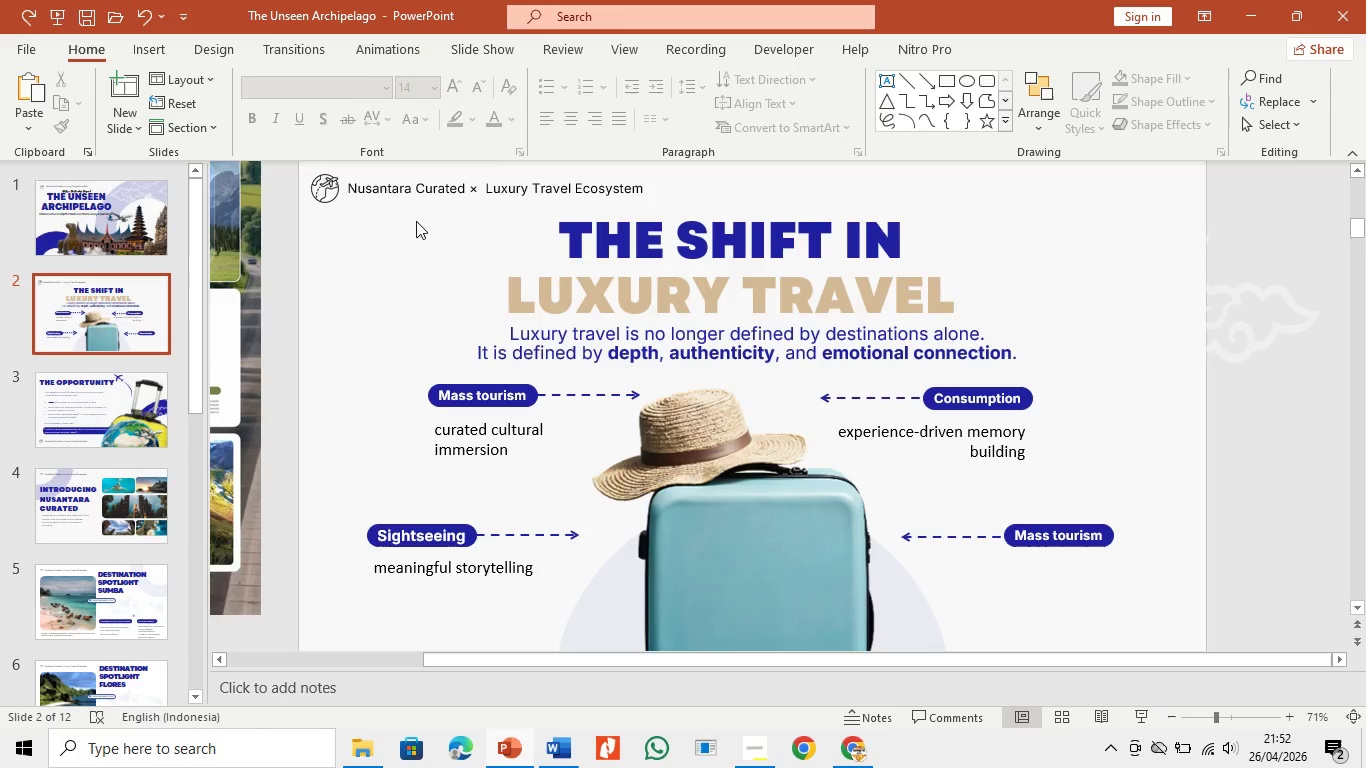 
left_click_drag(start_coordinate=[417, 220], to_coordinate=[1046, 374])
 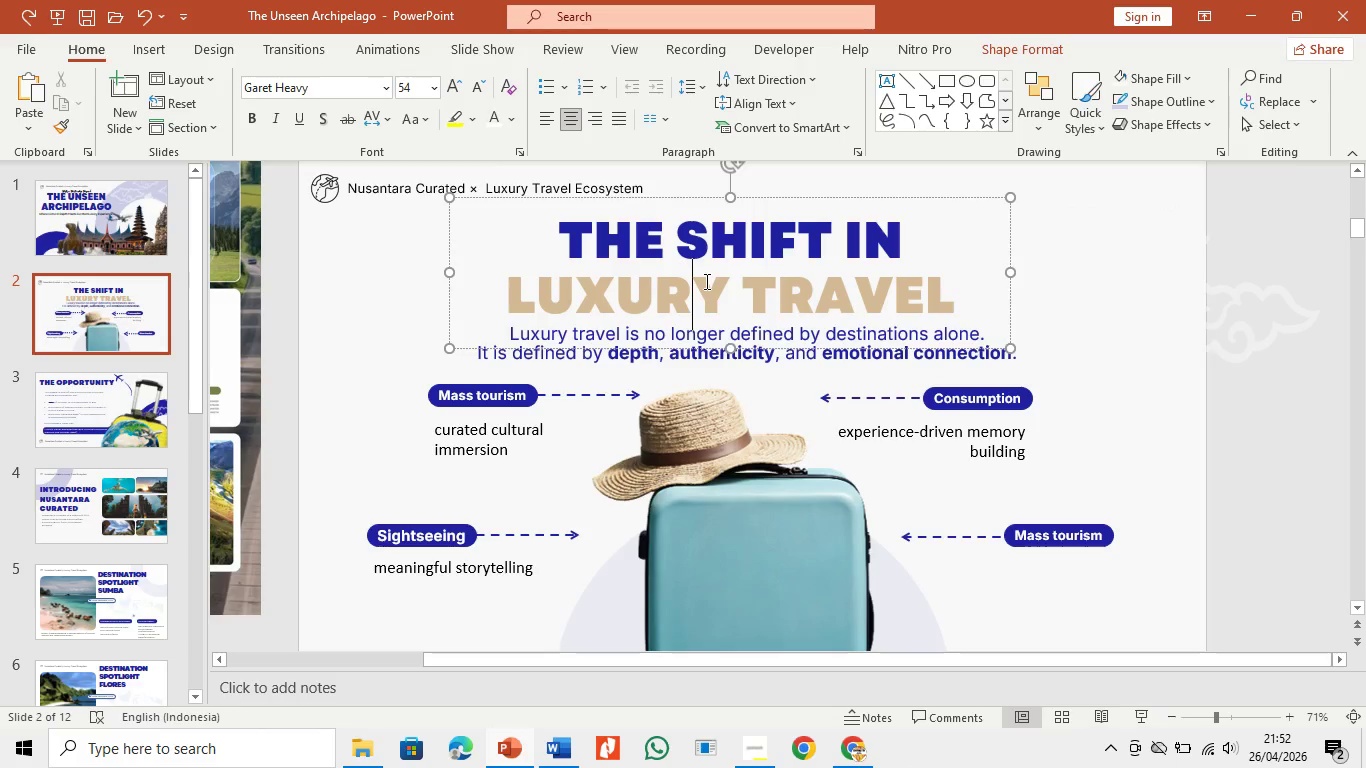 
hold_key(key=ControlLeft, duration=1.11)
left_click([722, 359])
 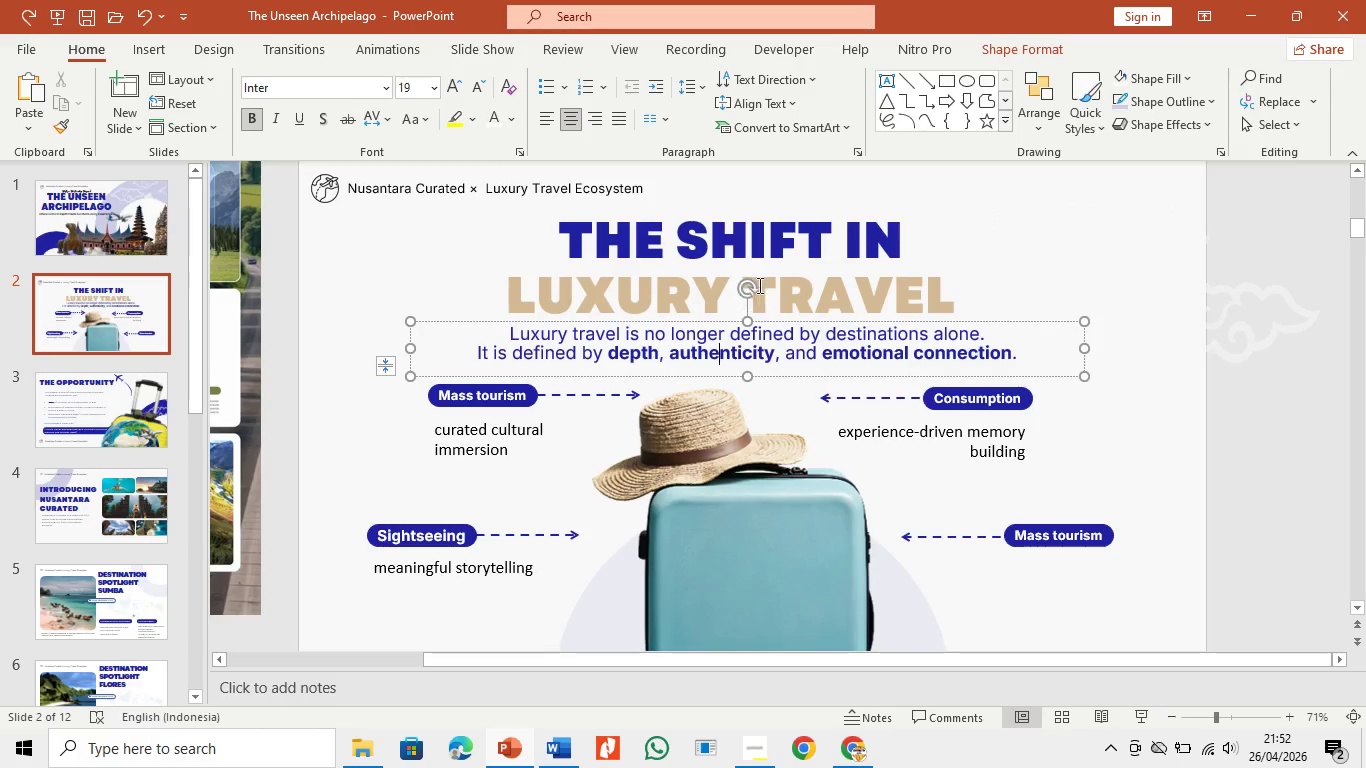 
hold_key(key=ControlLeft, duration=0.64)
 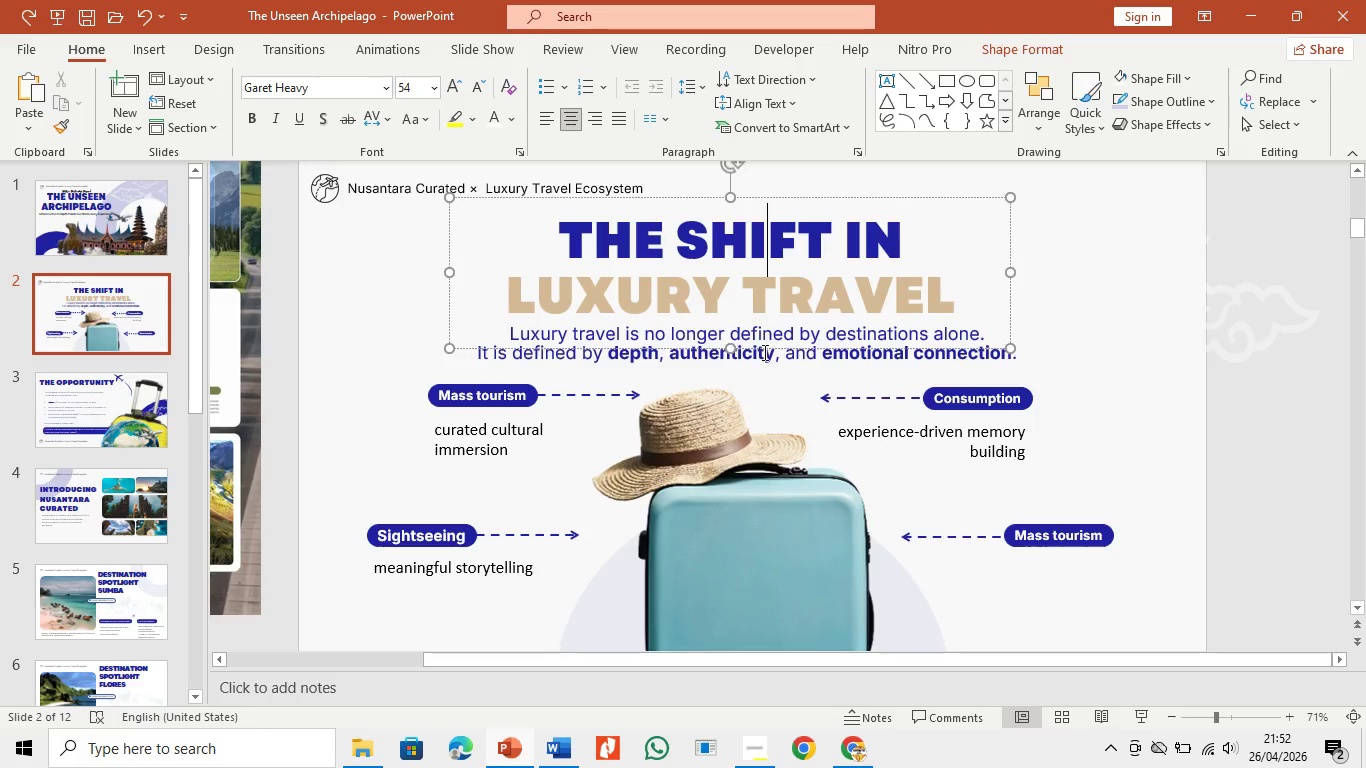 
hold_key(key=ShiftLeft, duration=0.62)
left_click([763, 359])
 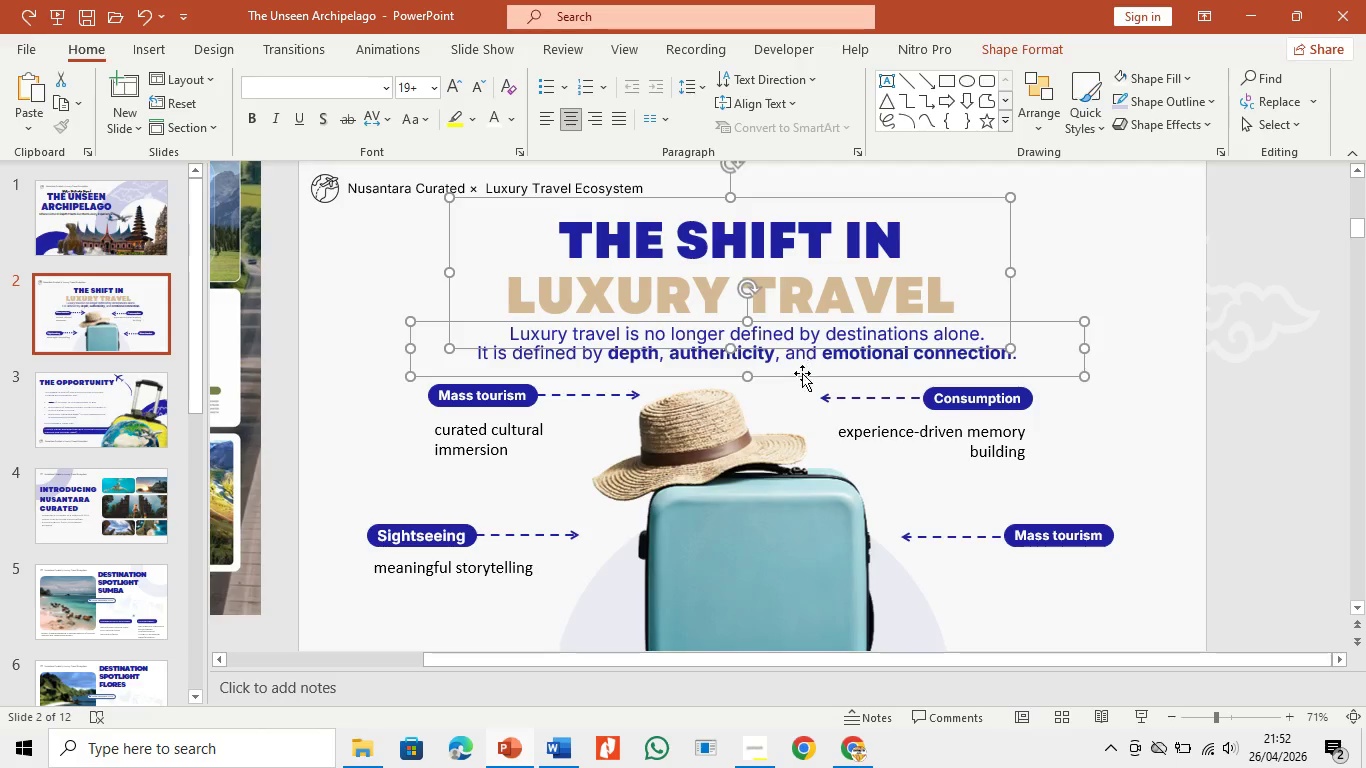 
left_click_drag(start_coordinate=[803, 374], to_coordinate=[812, 373])
 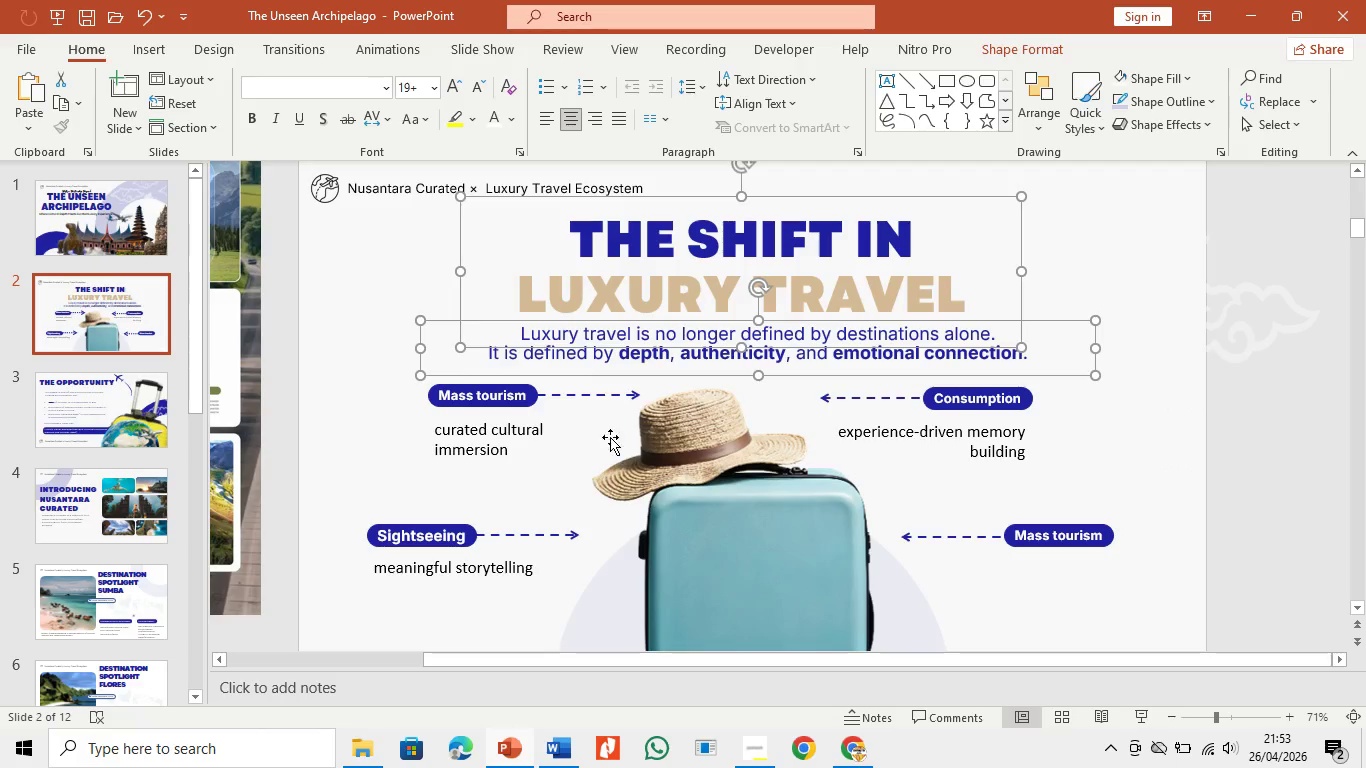 
left_click([1250, 502])
 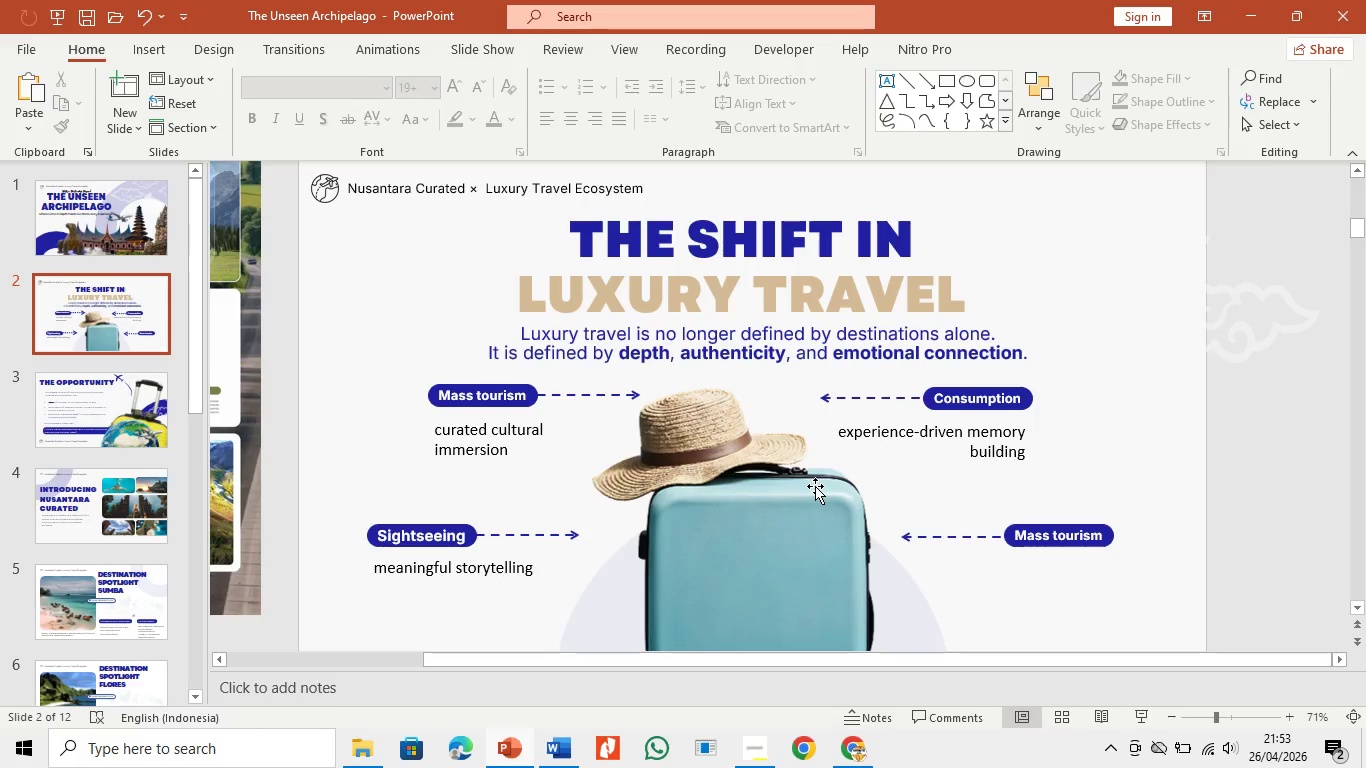 
wait(50.22)
 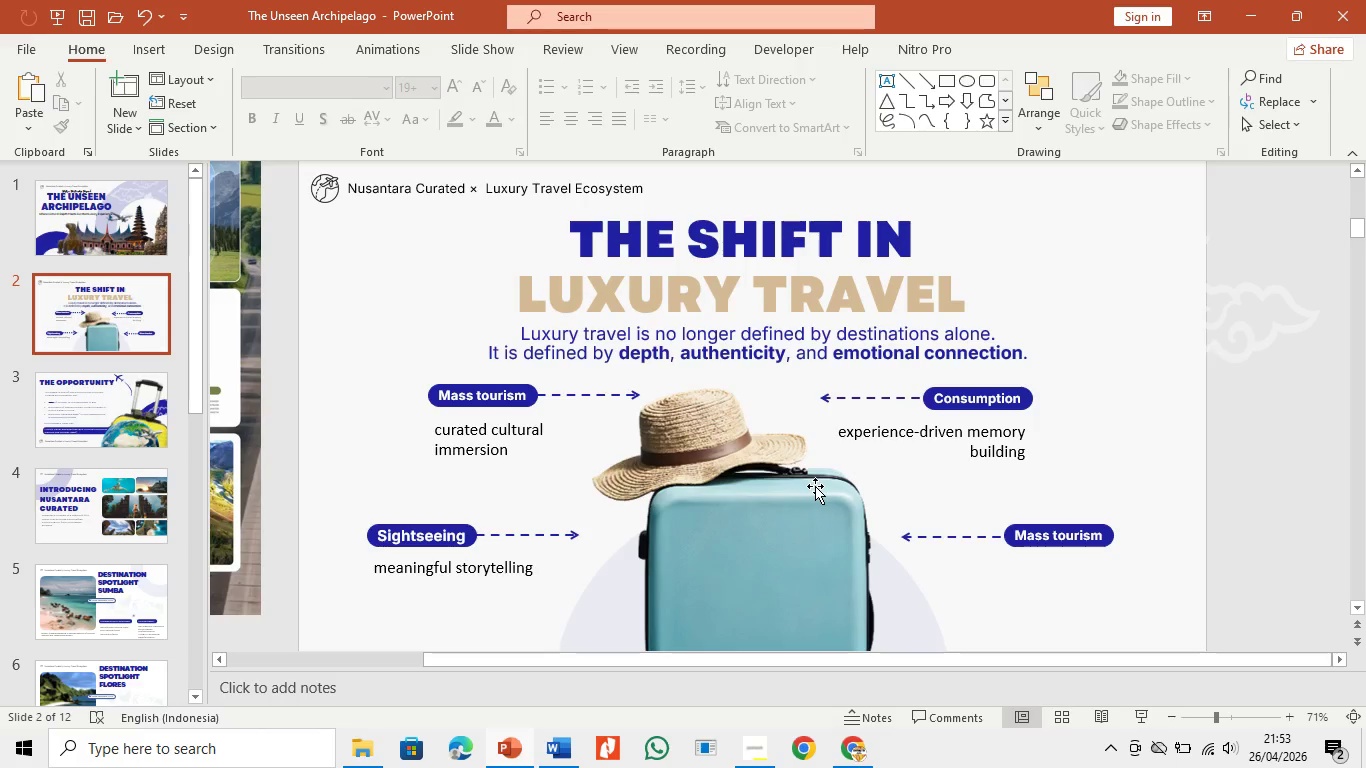 
left_click([750, 578])
 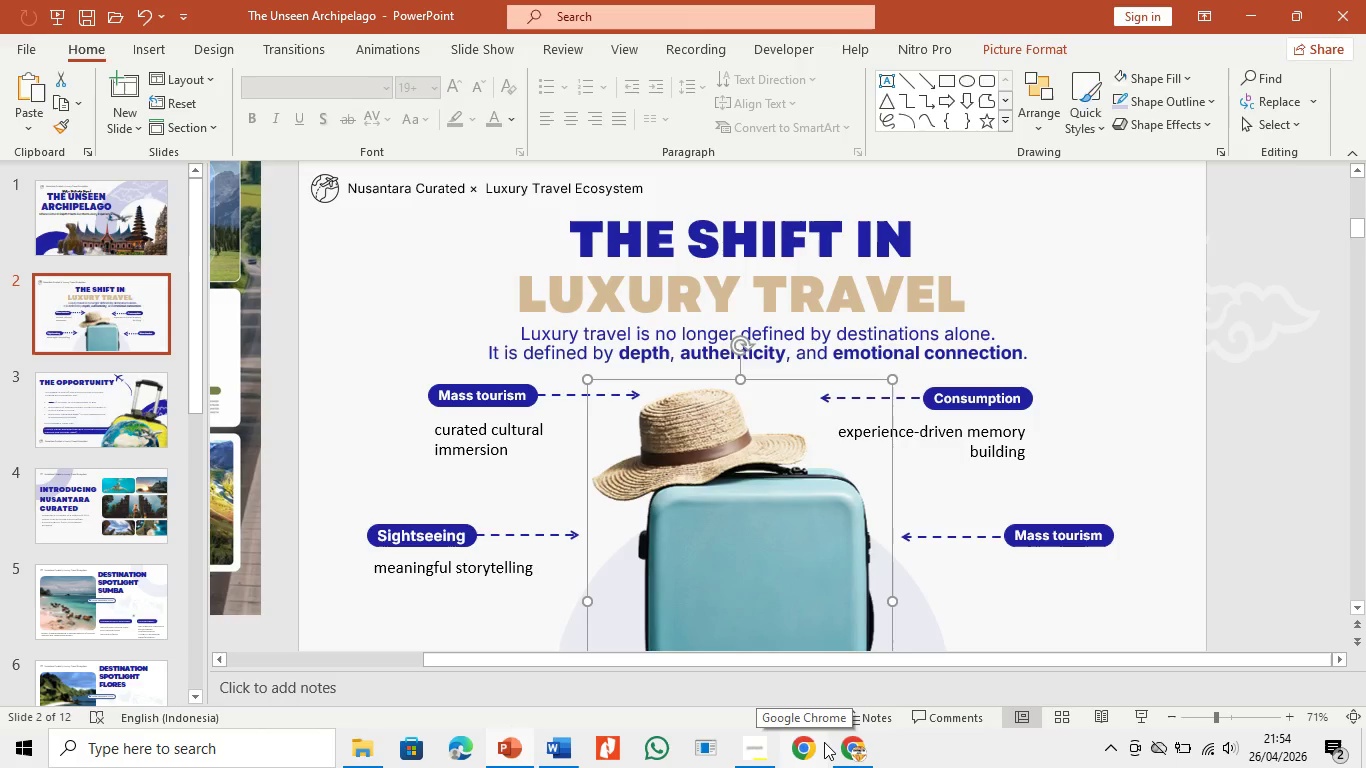 
wait(5.8)
 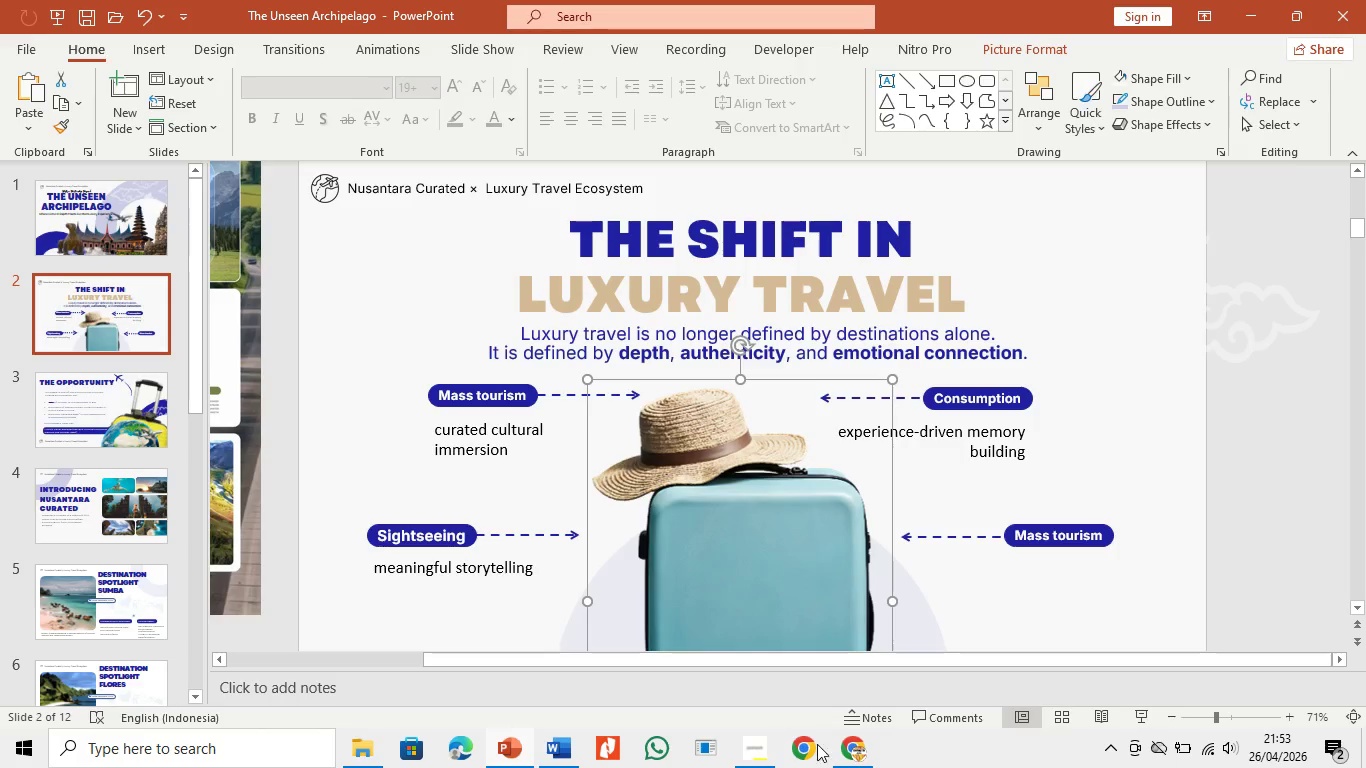 
left_click([861, 748])
 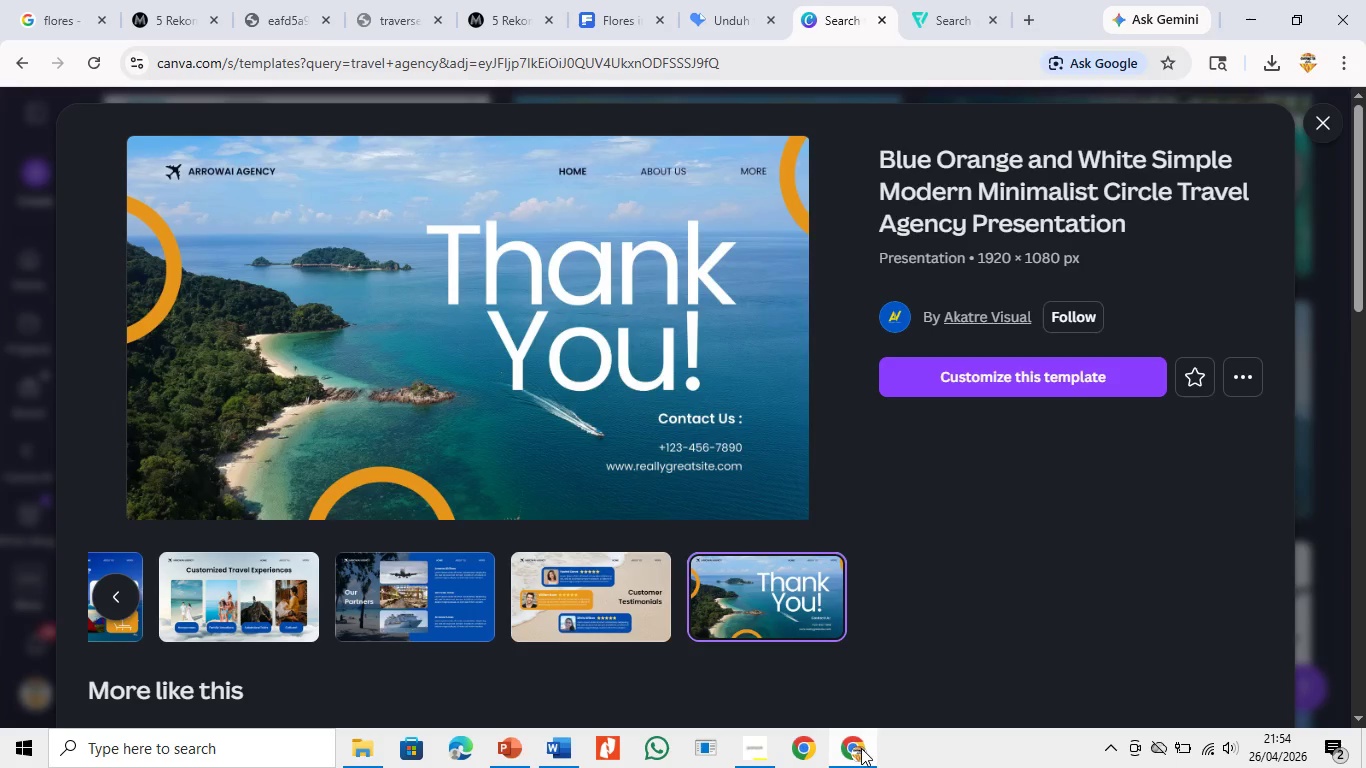 
left_click([861, 748])
 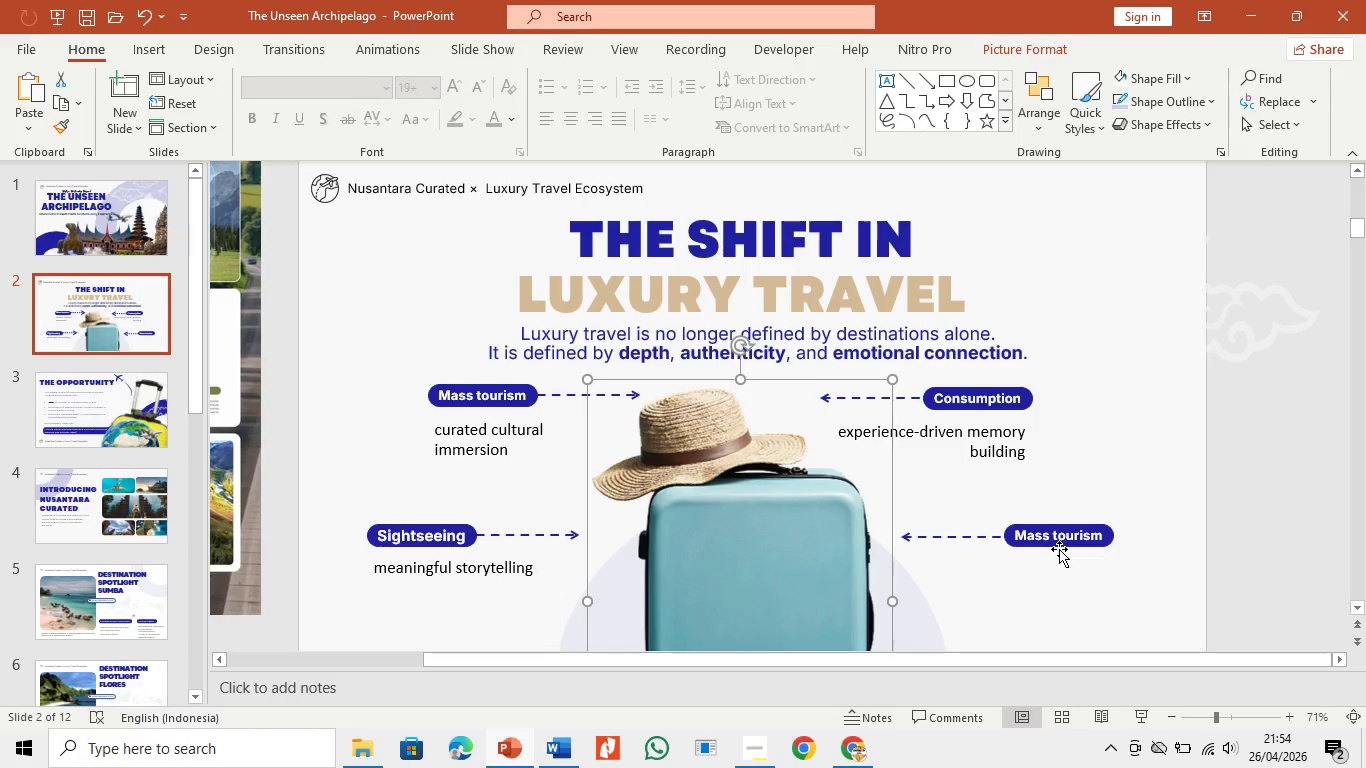 
wait(35.59)
 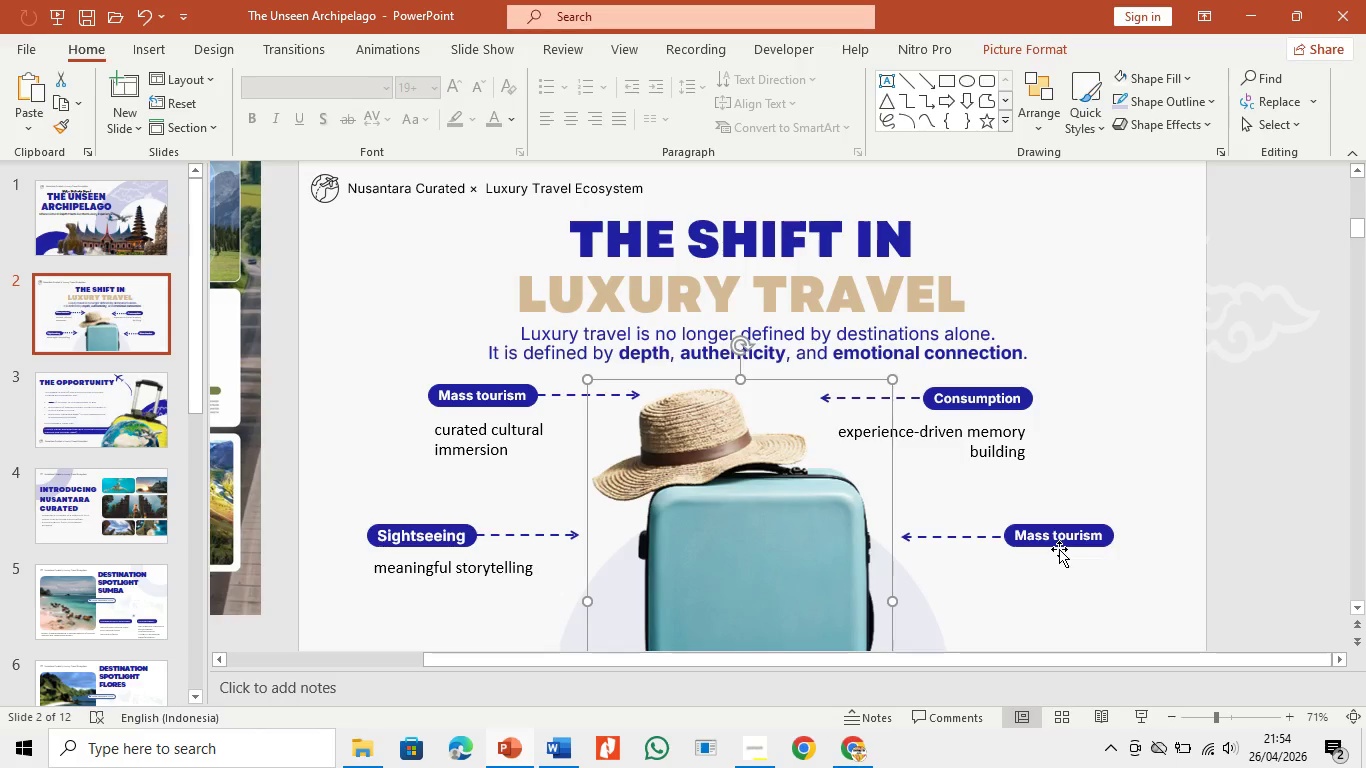 
left_click([1058, 534])
 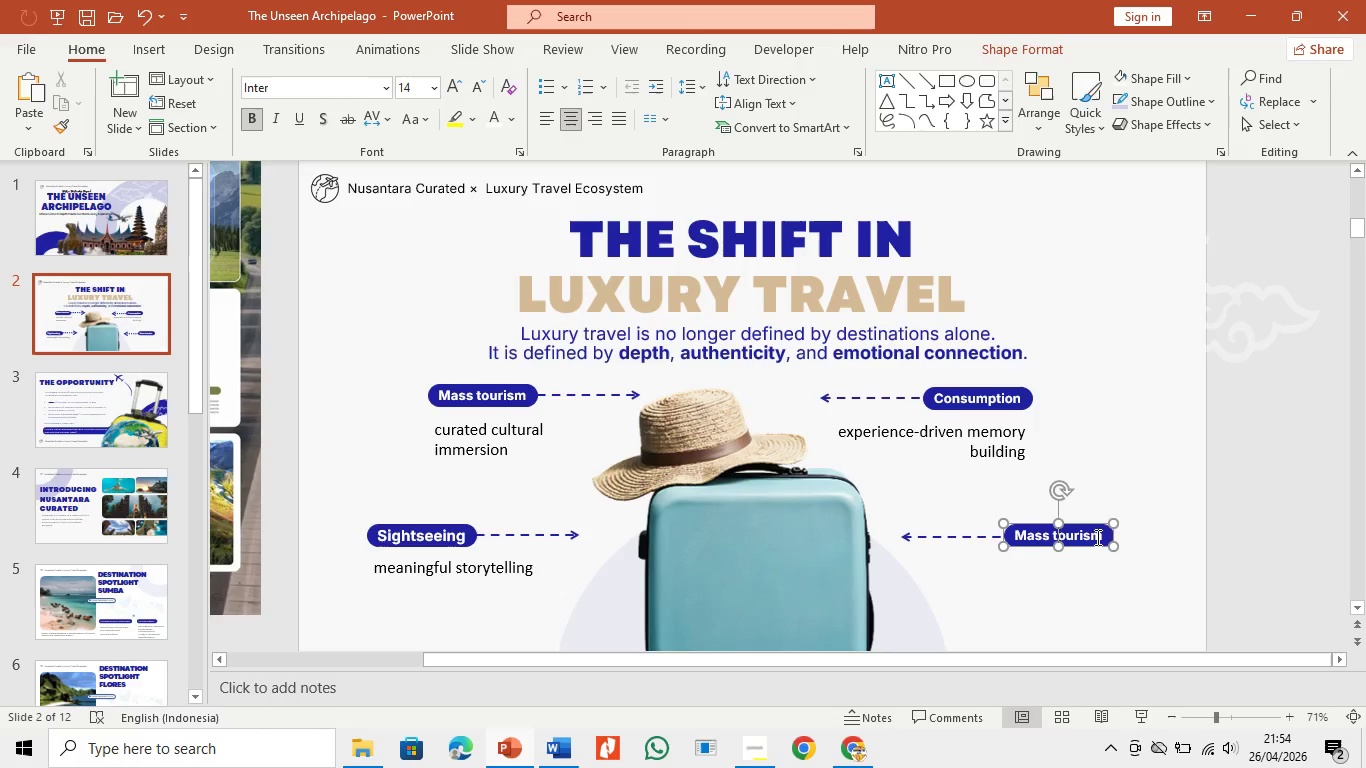 
left_click_drag(start_coordinate=[1101, 537], to_coordinate=[1026, 532])
 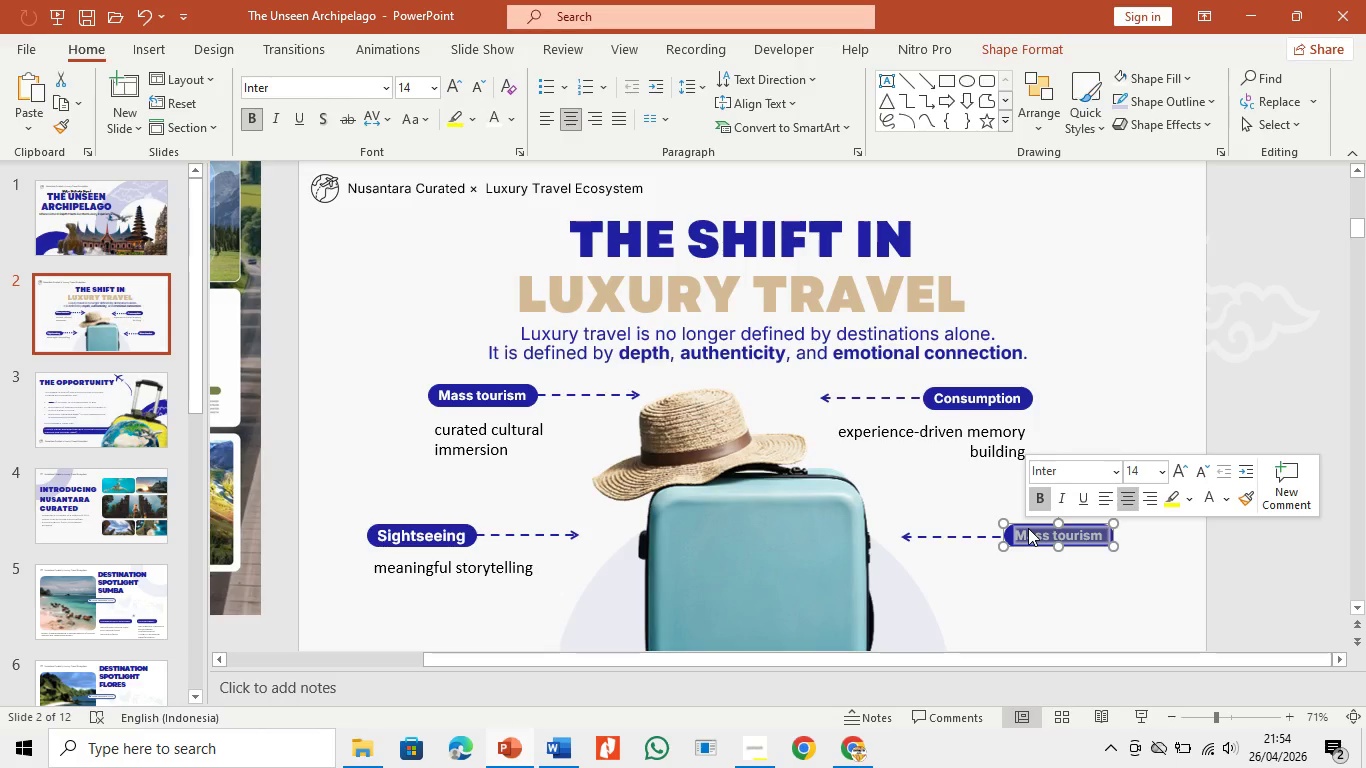 
type(T)
key(Backspace)
type(Star)
key(Backspace)
type(ndar)
 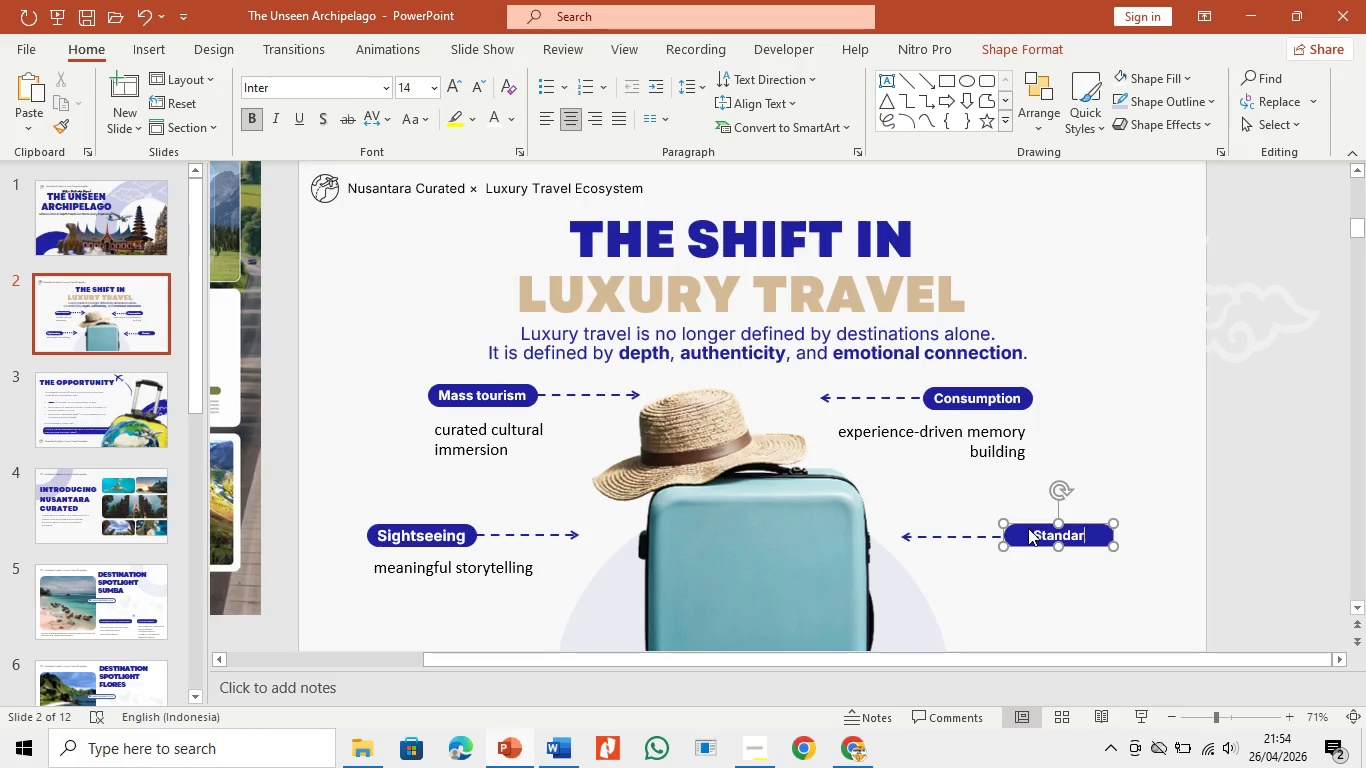 
type(ized Service)
 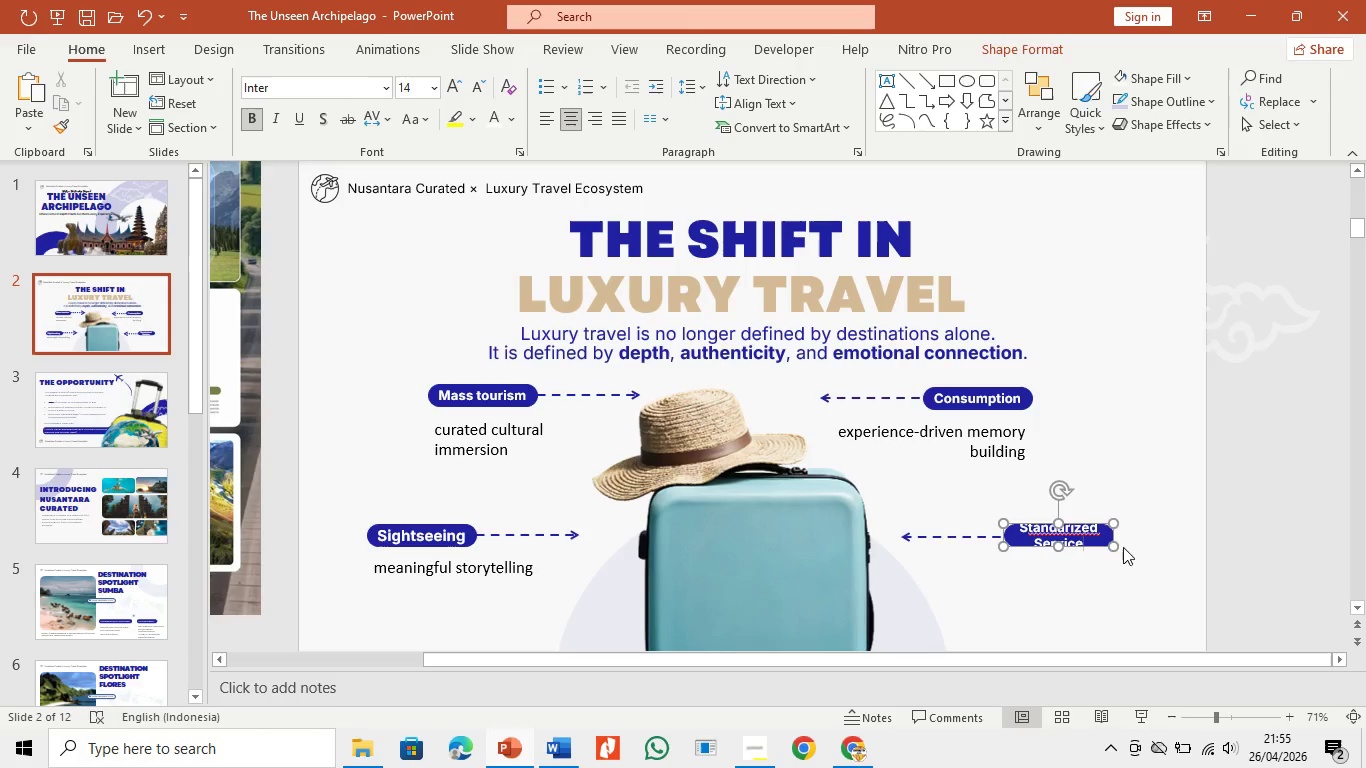 
left_click_drag(start_coordinate=[1114, 548], to_coordinate=[1165, 546])
 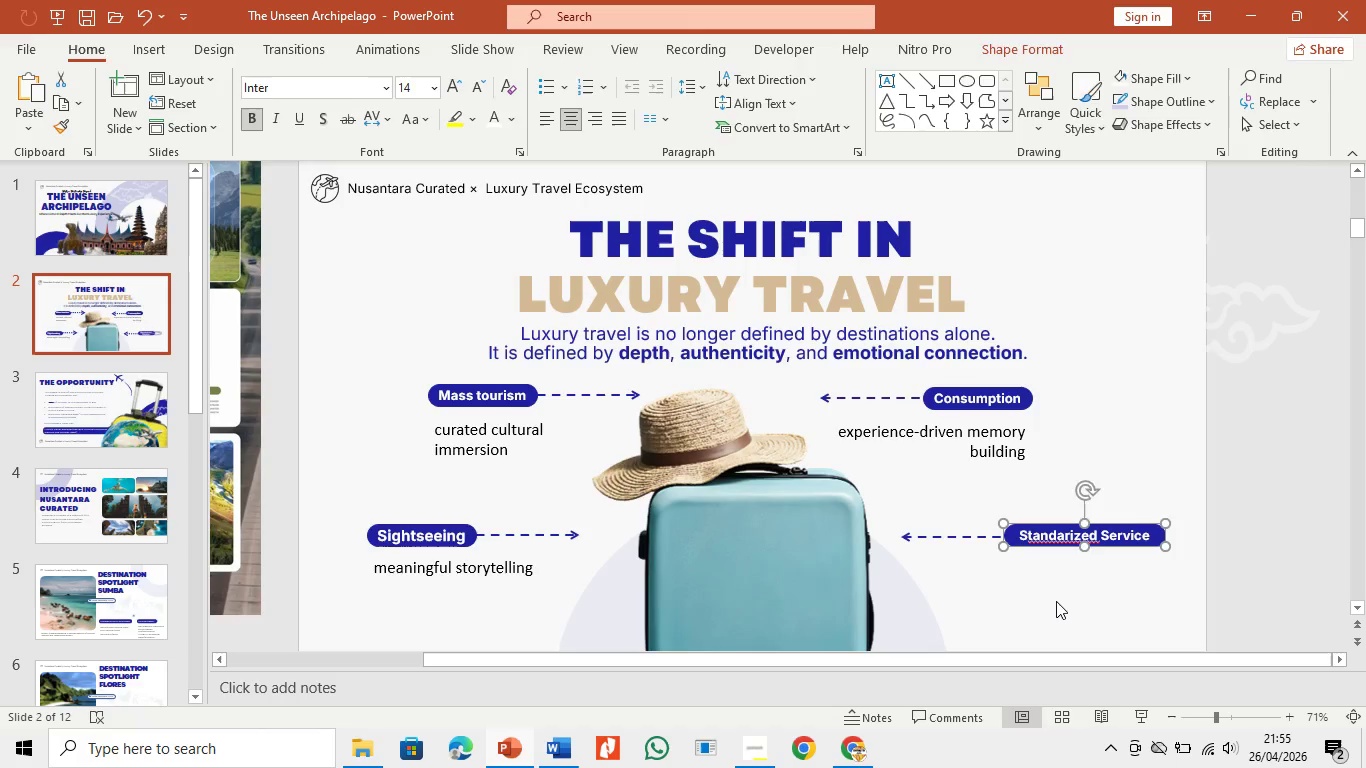 
left_click([1056, 601])
 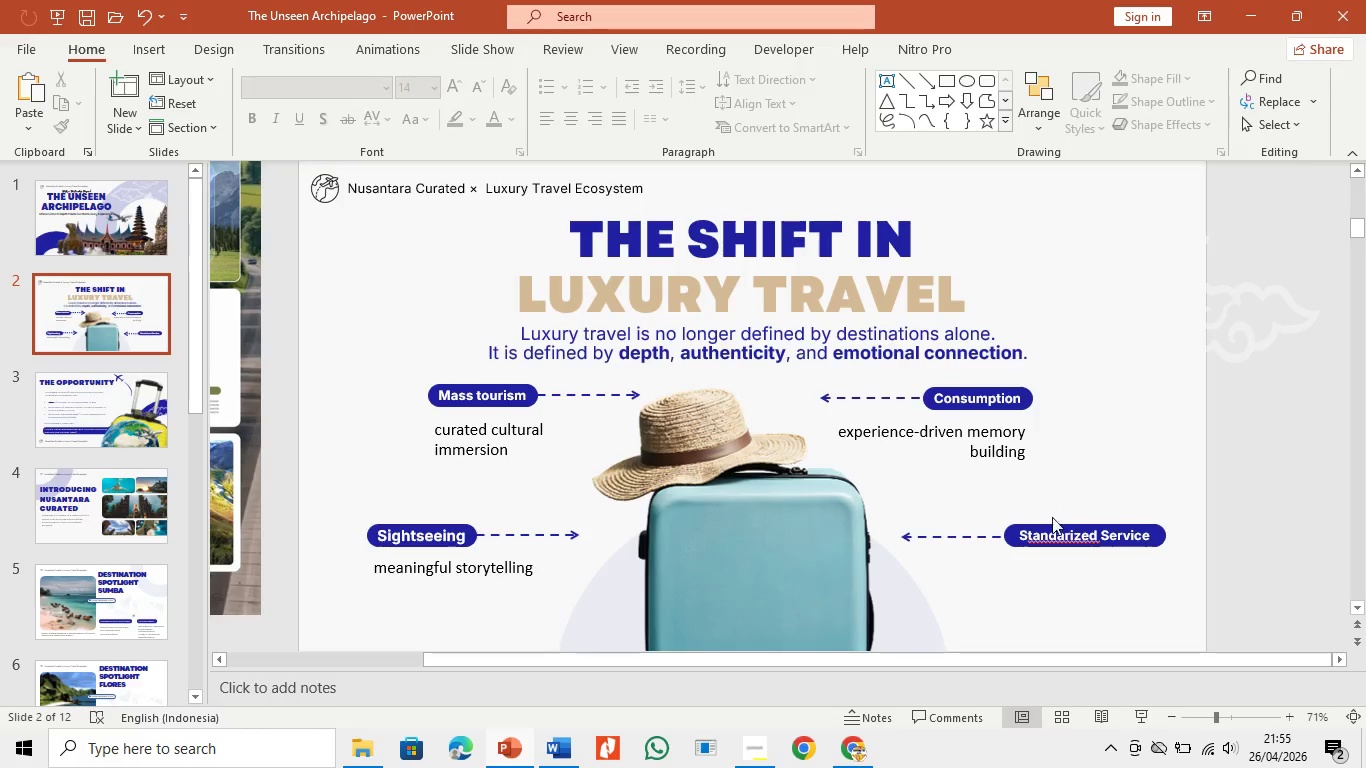 
left_click([1063, 535])
 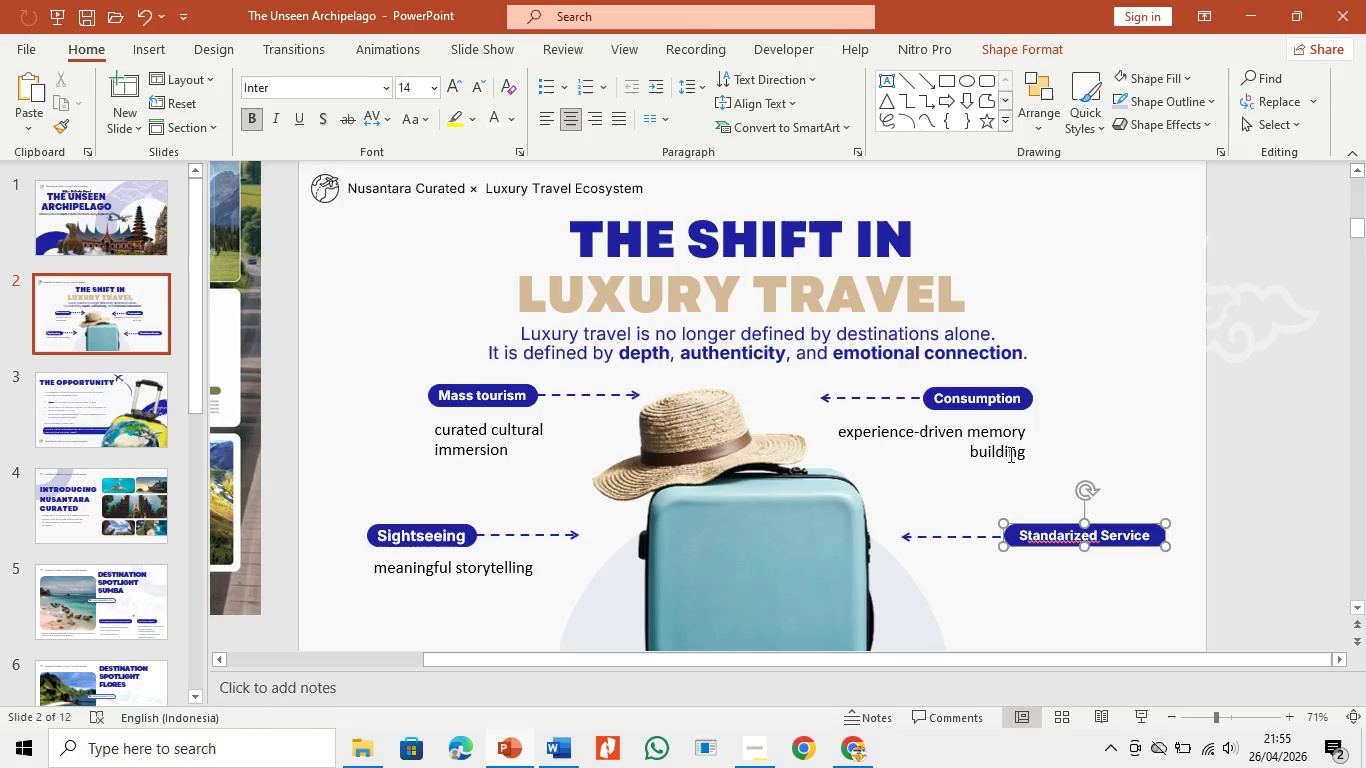 
wait(6.3)
 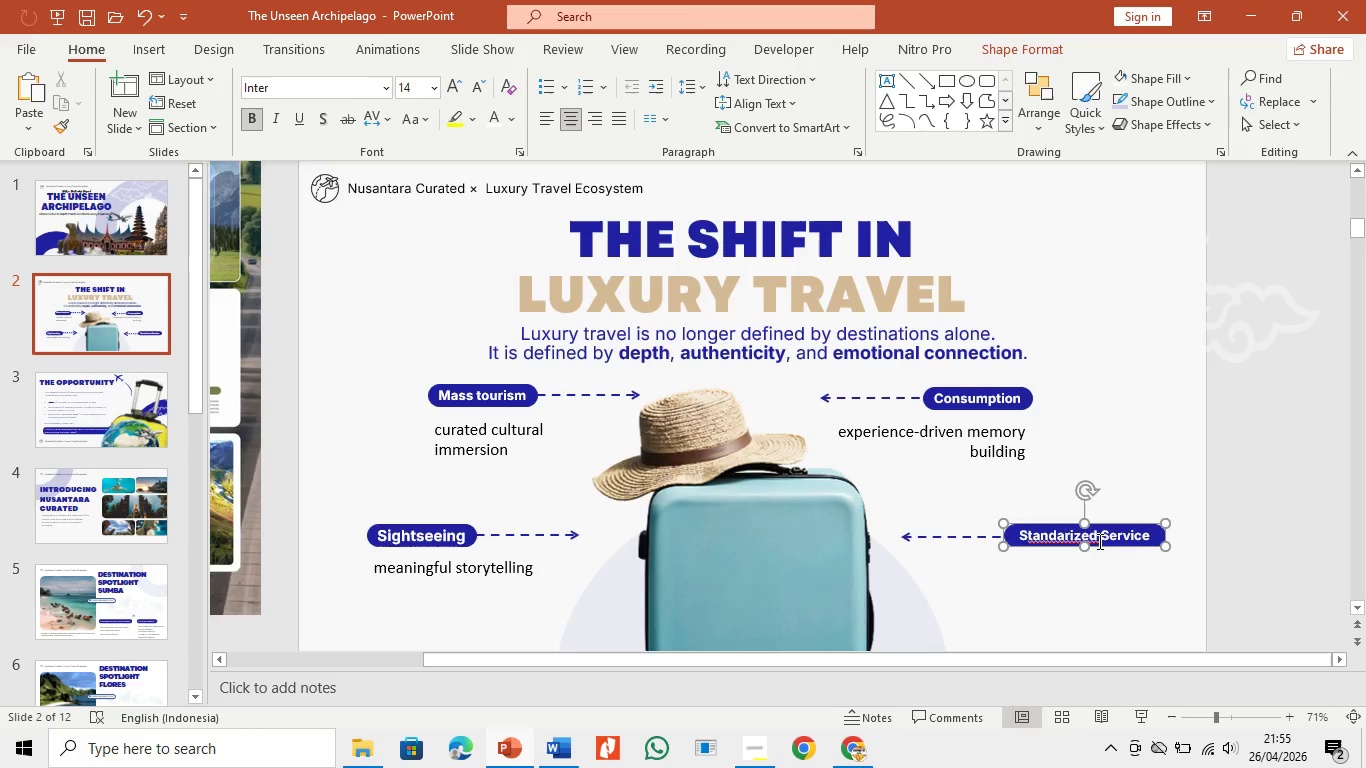 
left_click([1009, 471])
 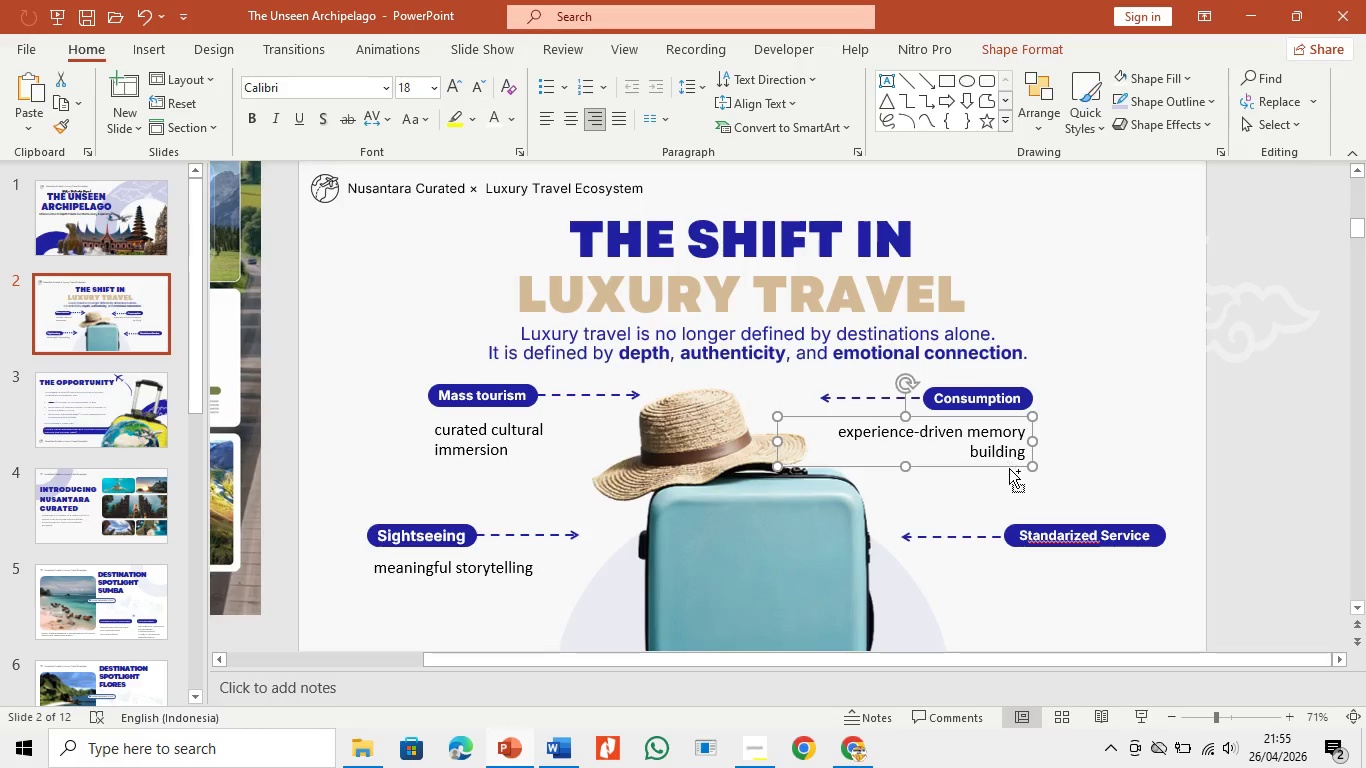 
key(Control+C)
 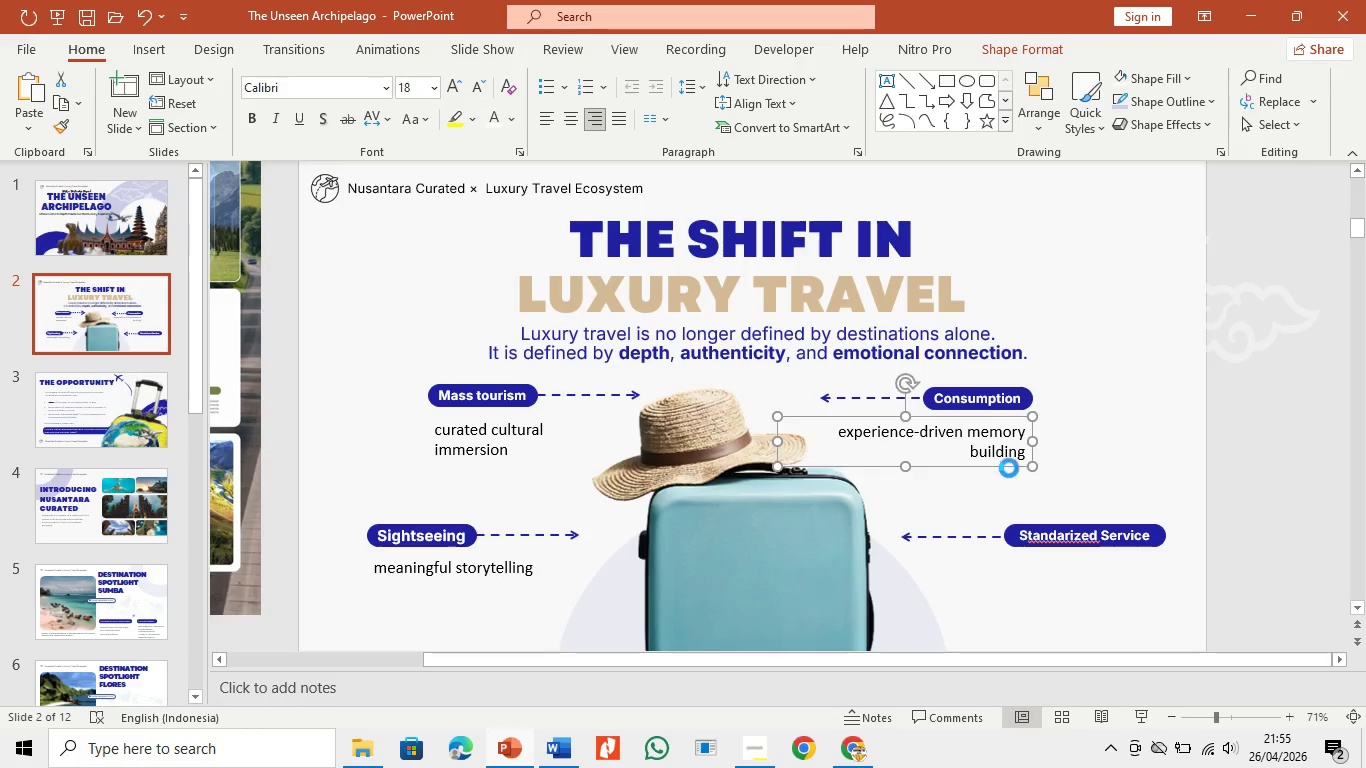 
key(Control+V)
 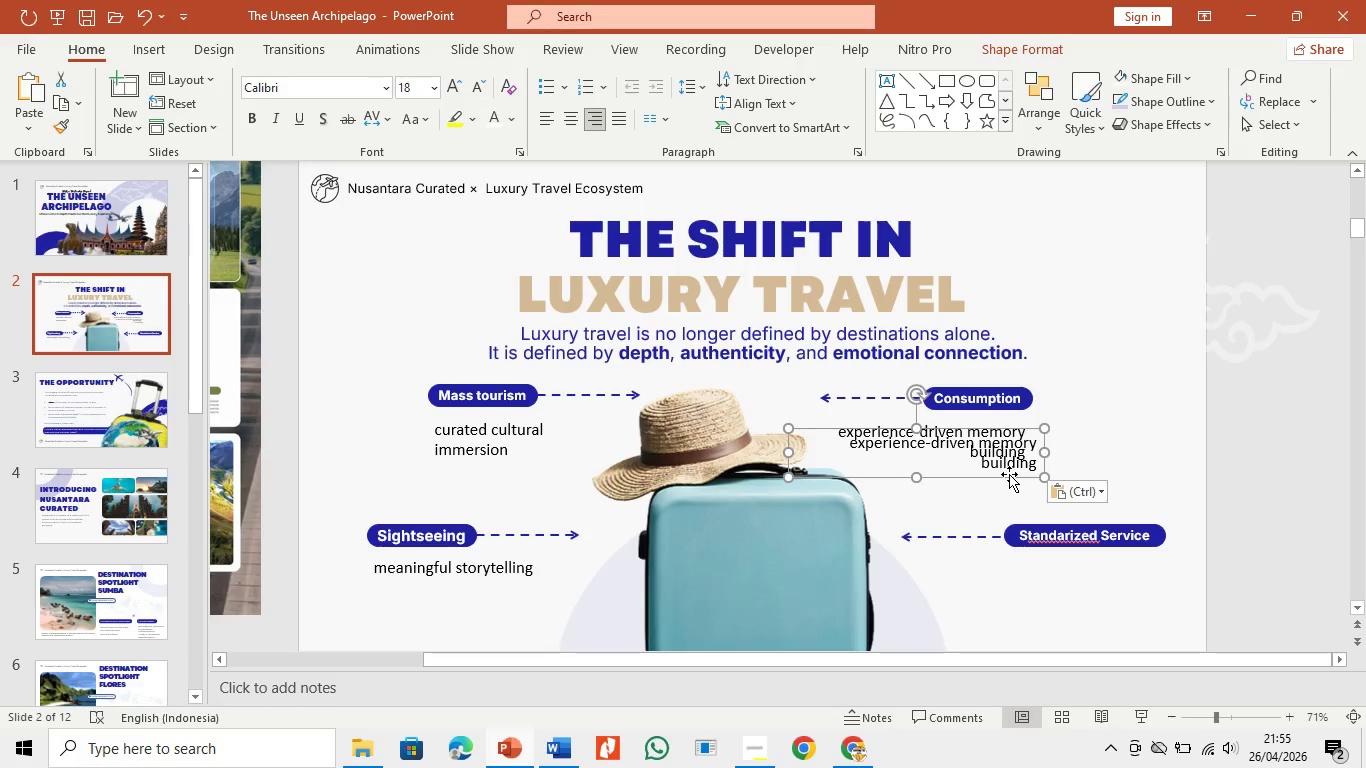 
left_click_drag(start_coordinate=[1009, 474], to_coordinate=[1134, 599])
 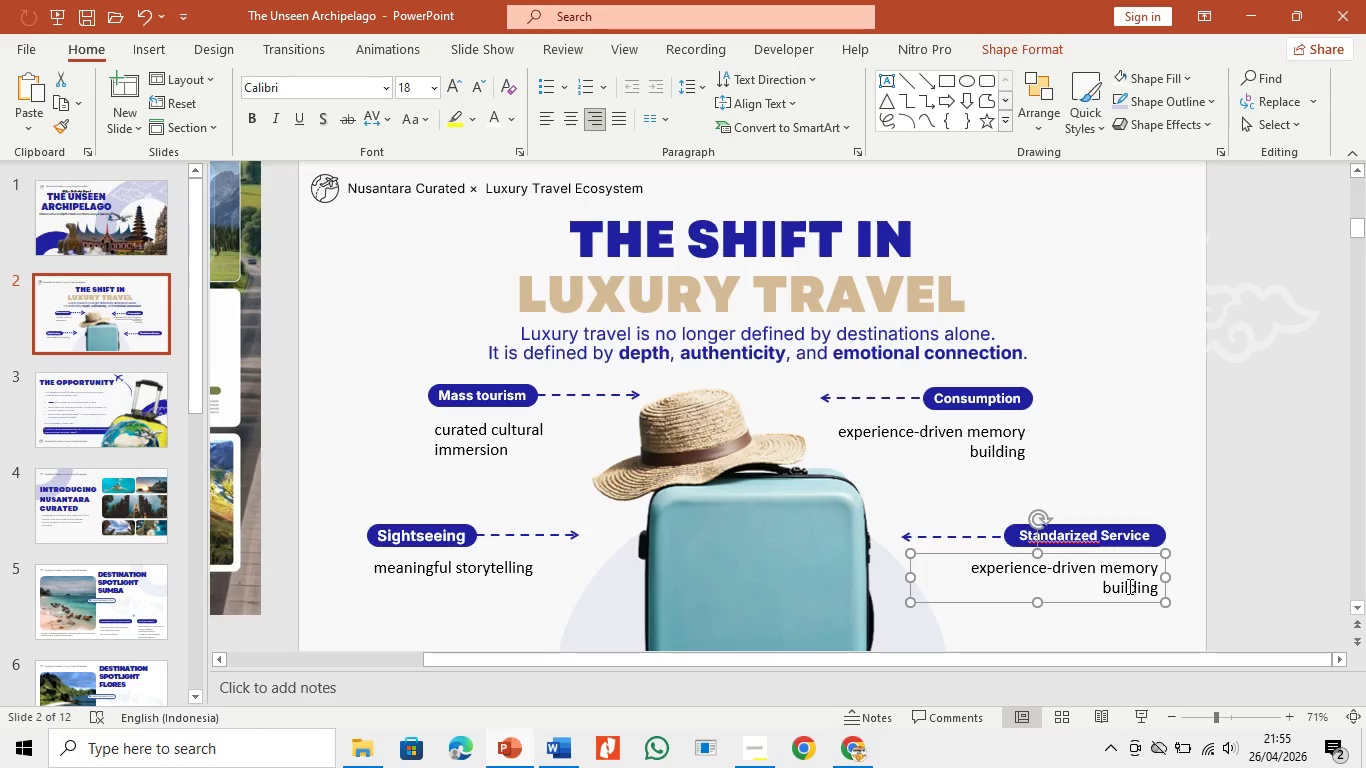 
left_click([1127, 584])
 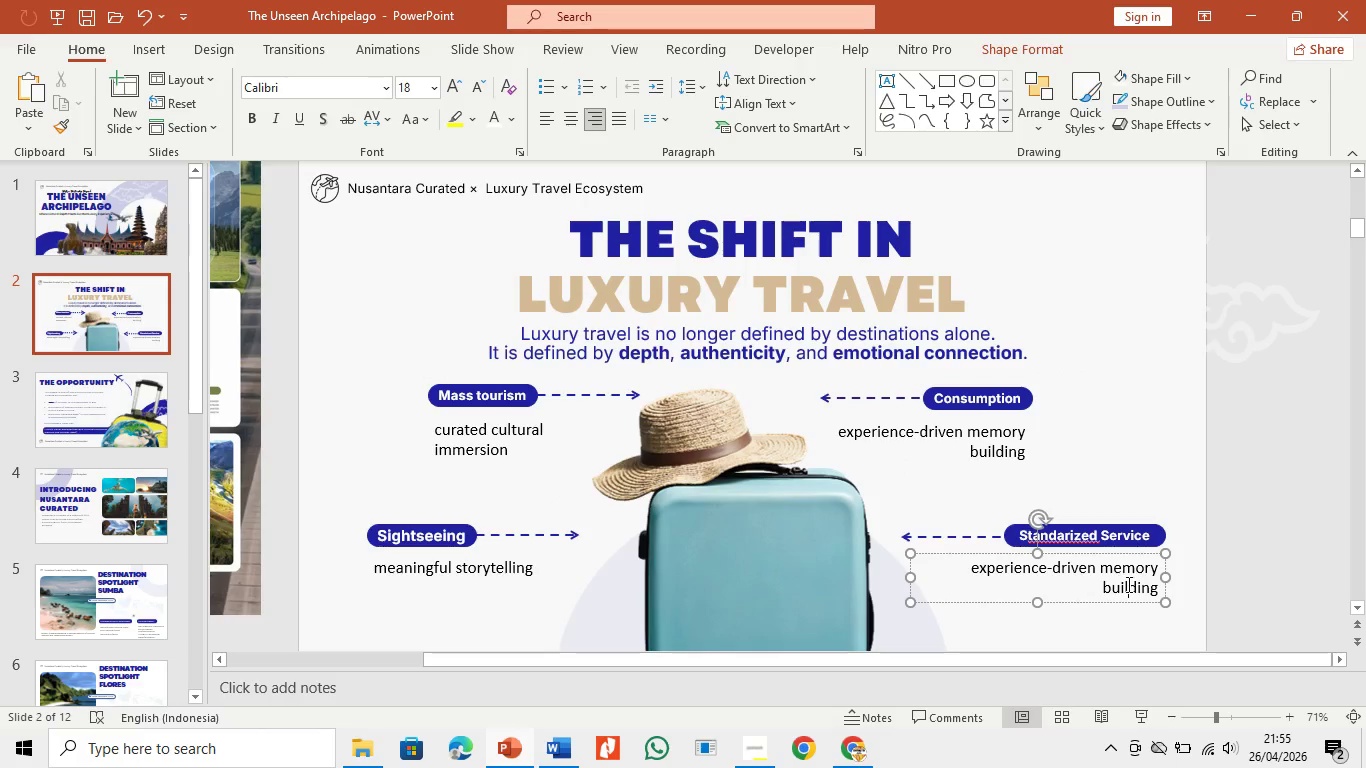 
key(Control+A)
 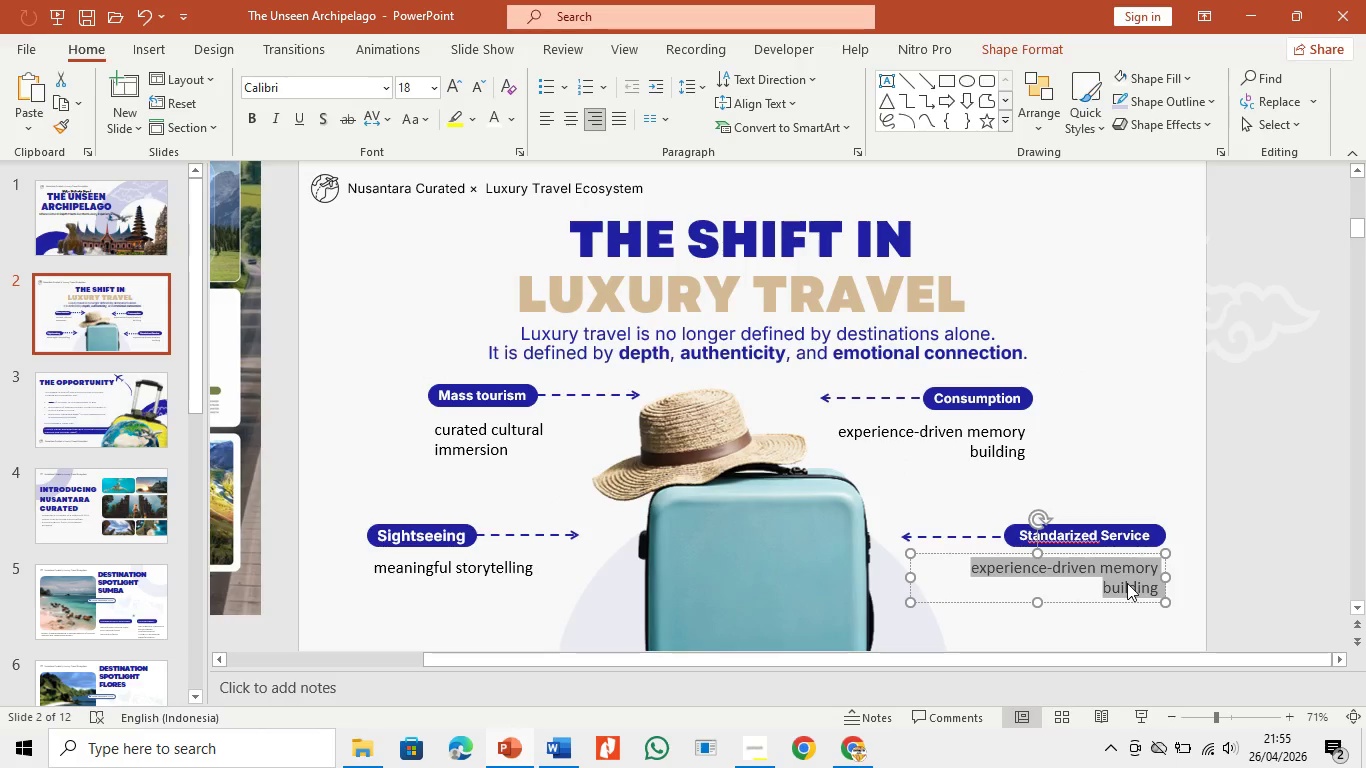 
key(Backspace)
type(Impactful comun)
key(Backspace)
key(Backspace)
type(munity engangement)
 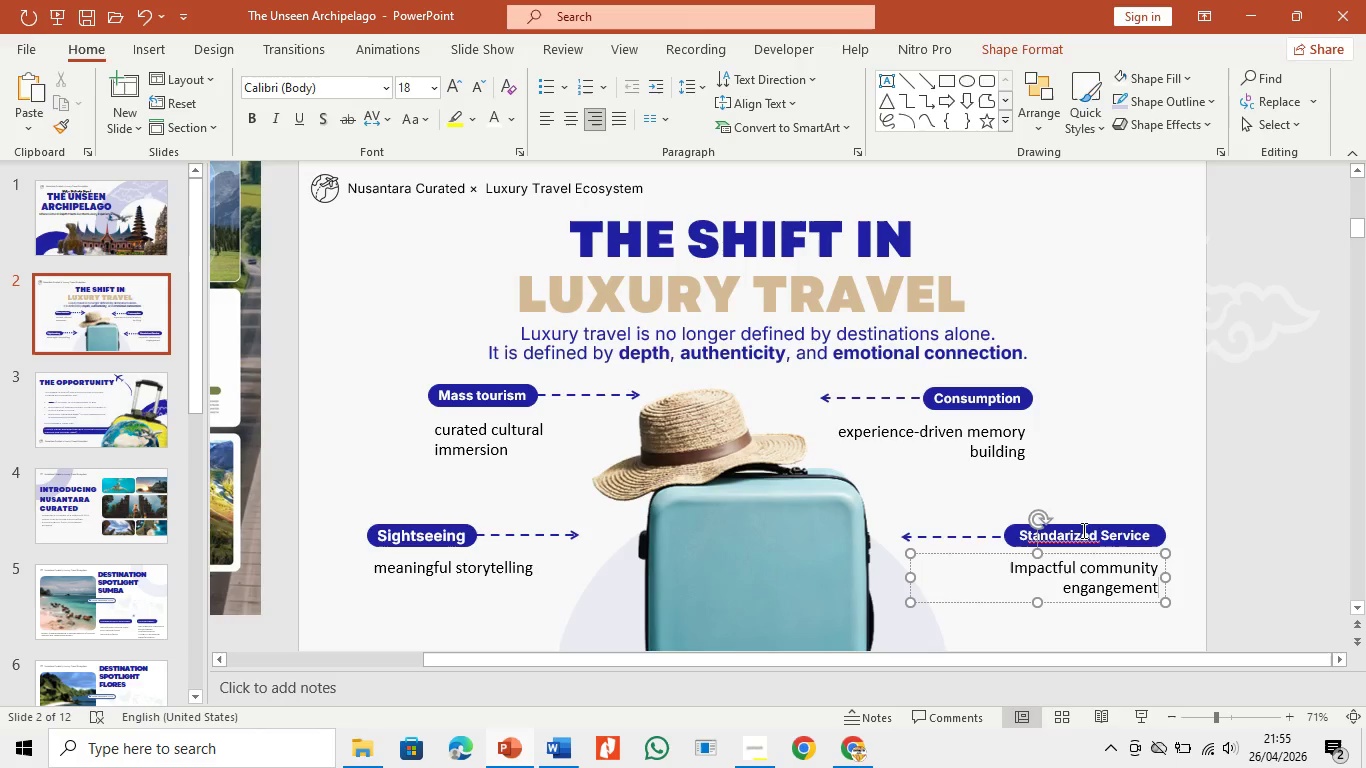 
left_click([1121, 492])
 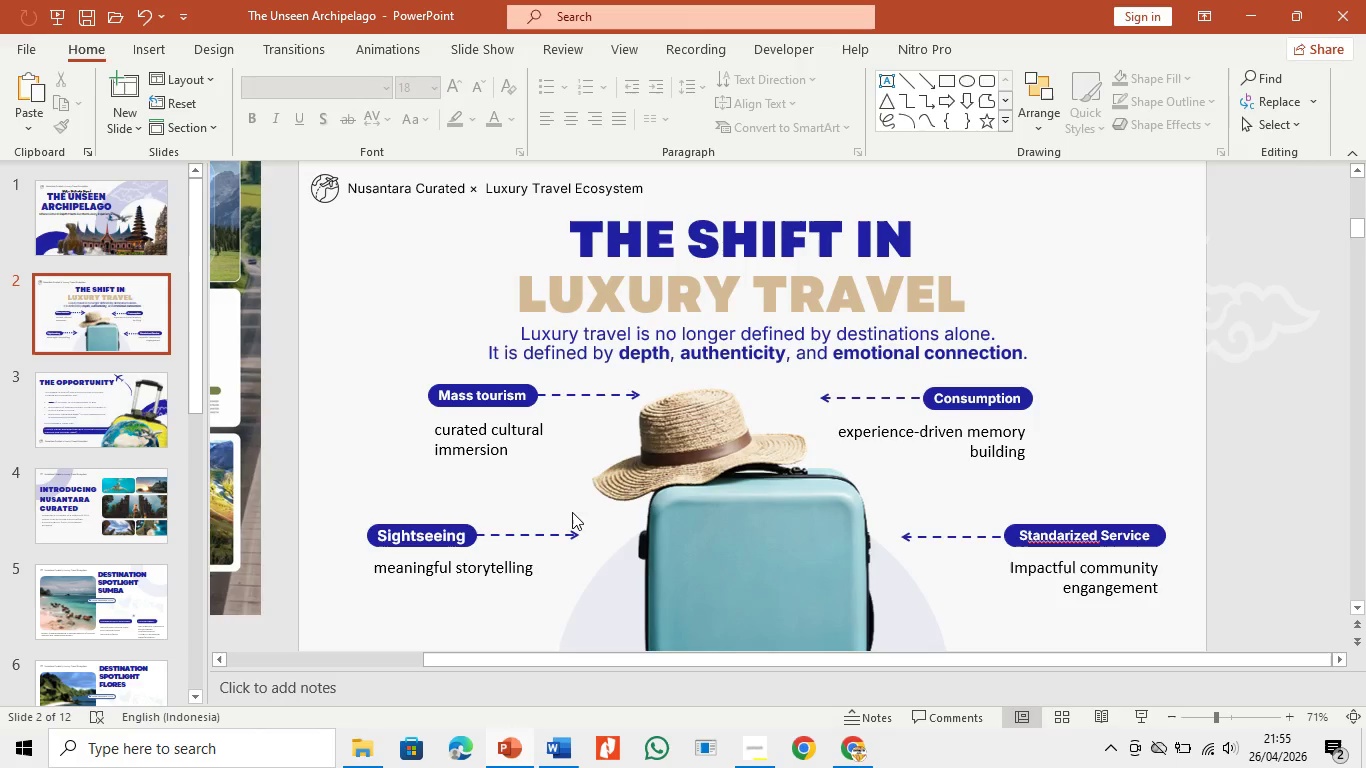 
left_click([487, 439])
 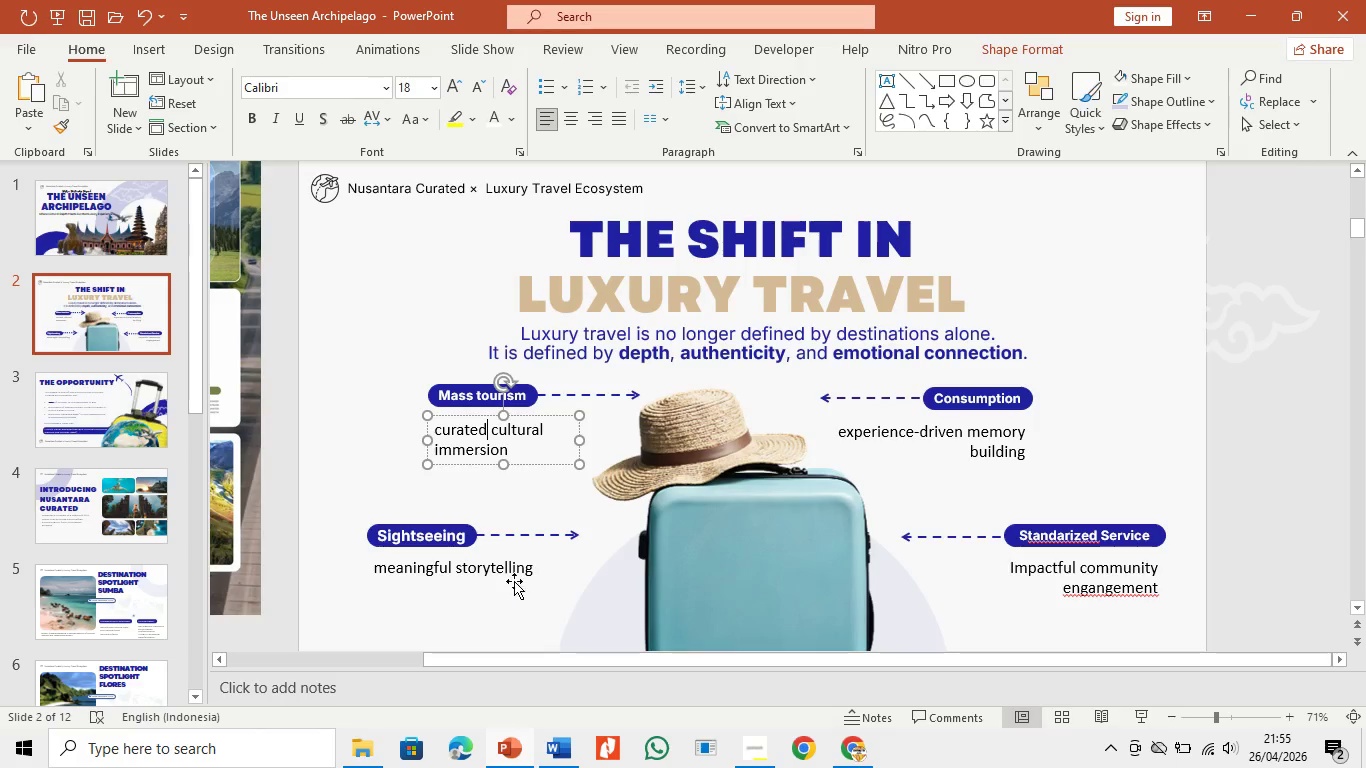 
hold_key(key=ControlLeft, duration=0.75)
left_click([514, 568])
 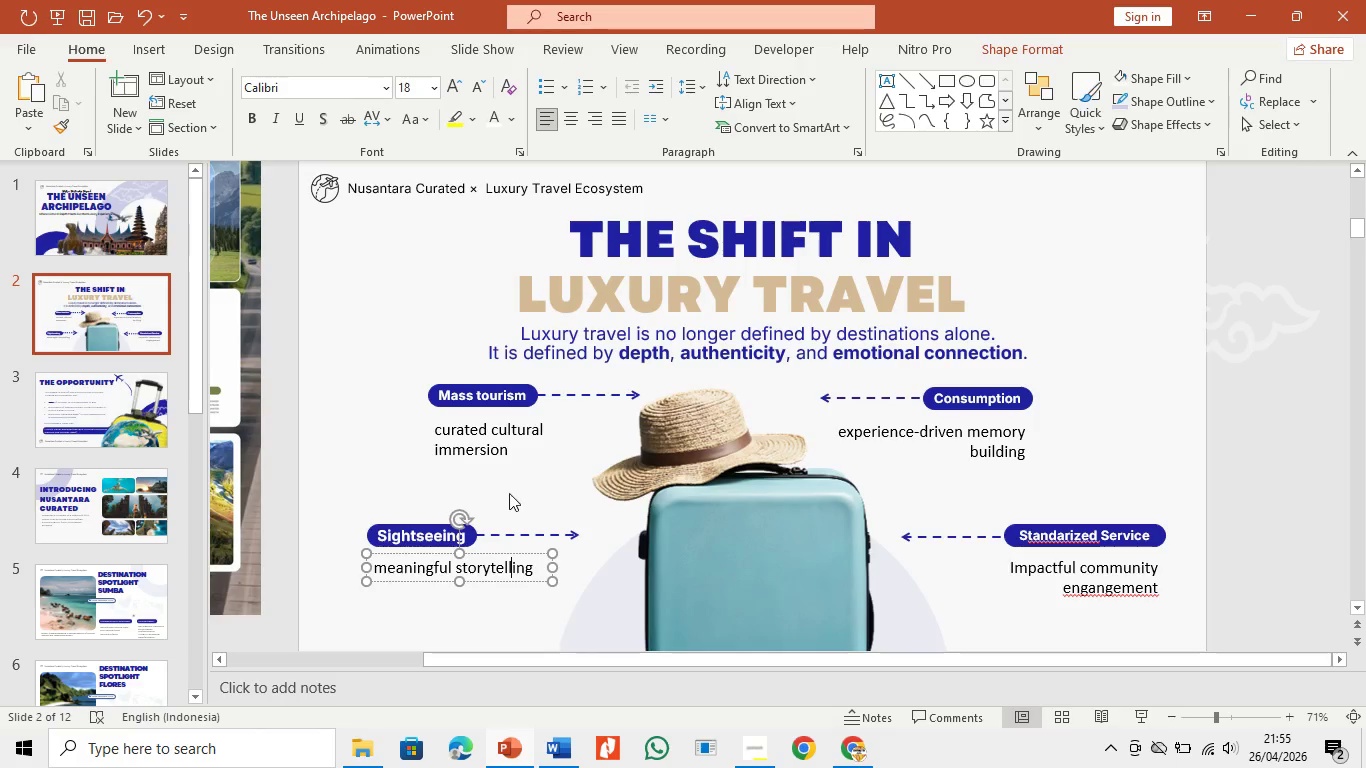 
hold_key(key=ShiftLeft, duration=1.52)
left_click([502, 444])
 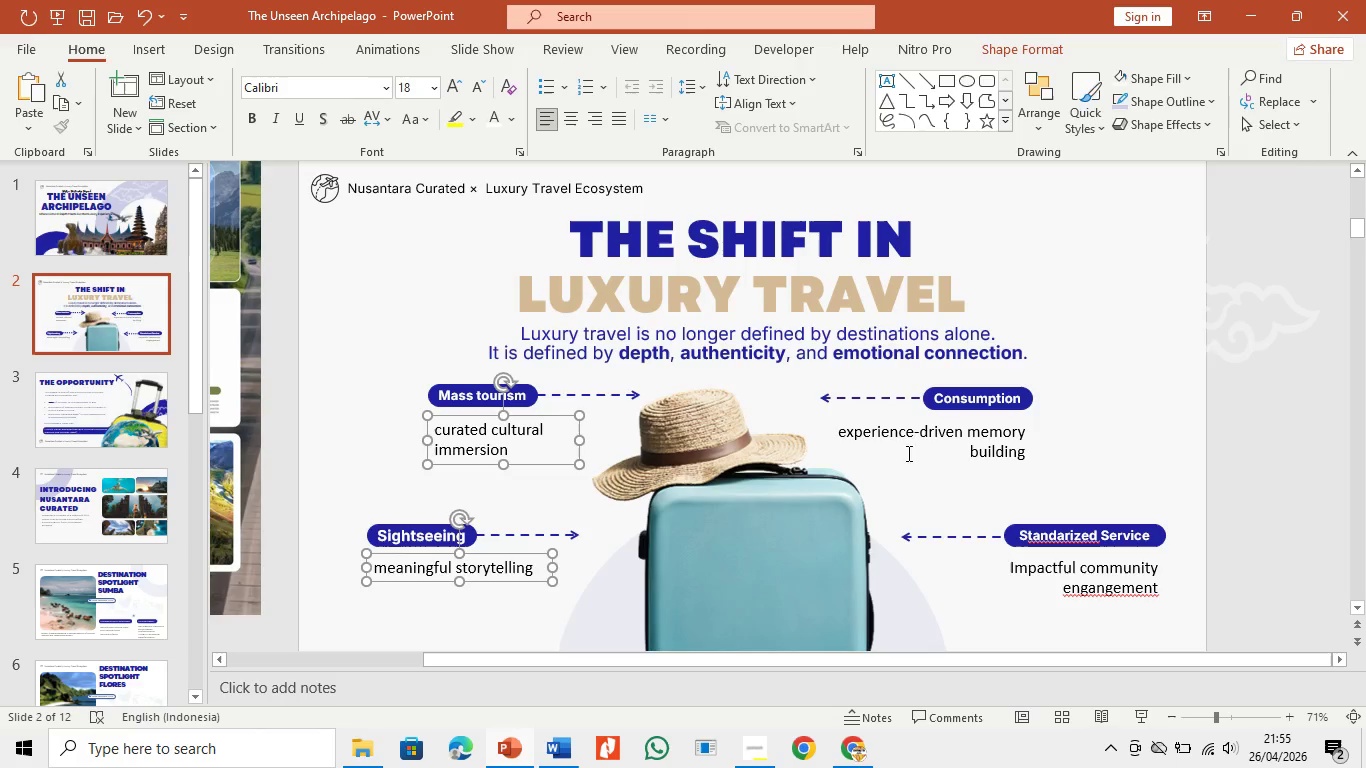 
left_click([919, 438])
 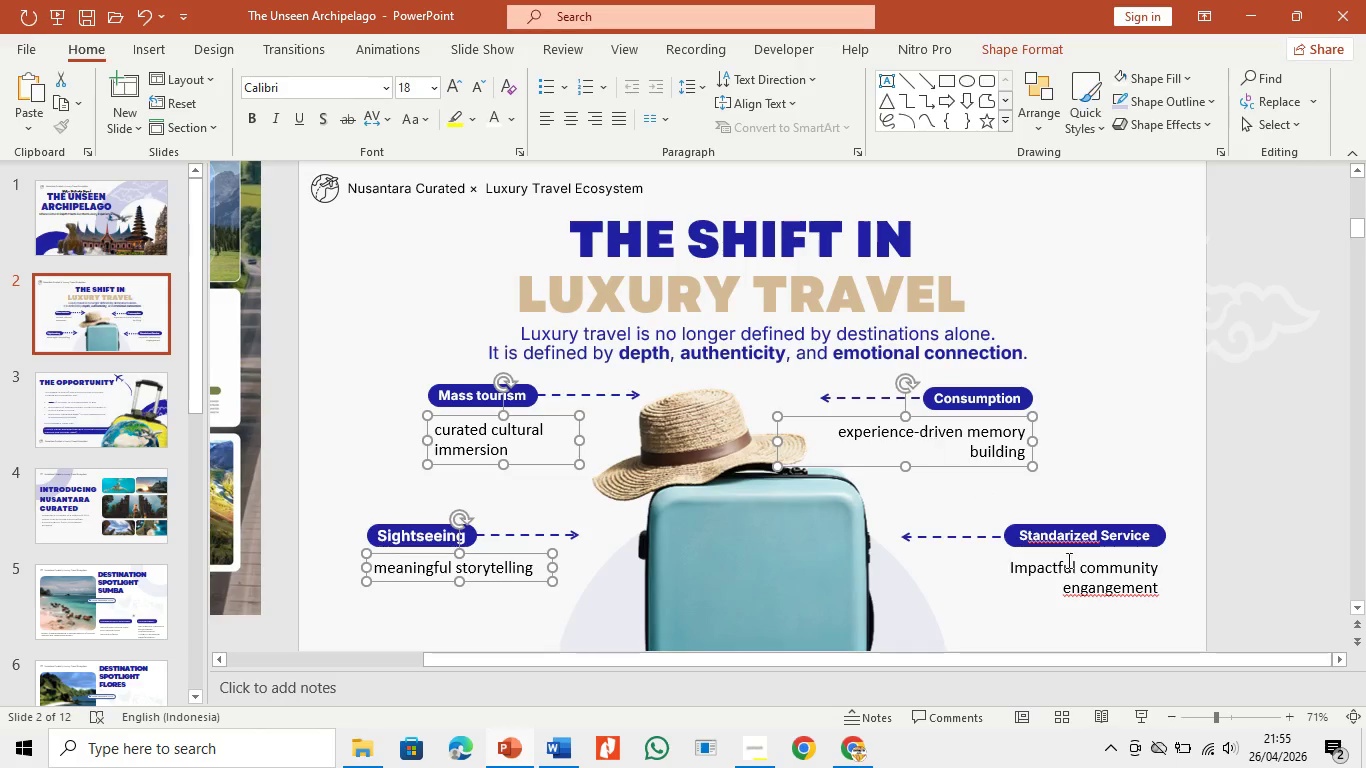 
hold_key(key=ShiftLeft, duration=1.5)
left_click([1074, 588])
 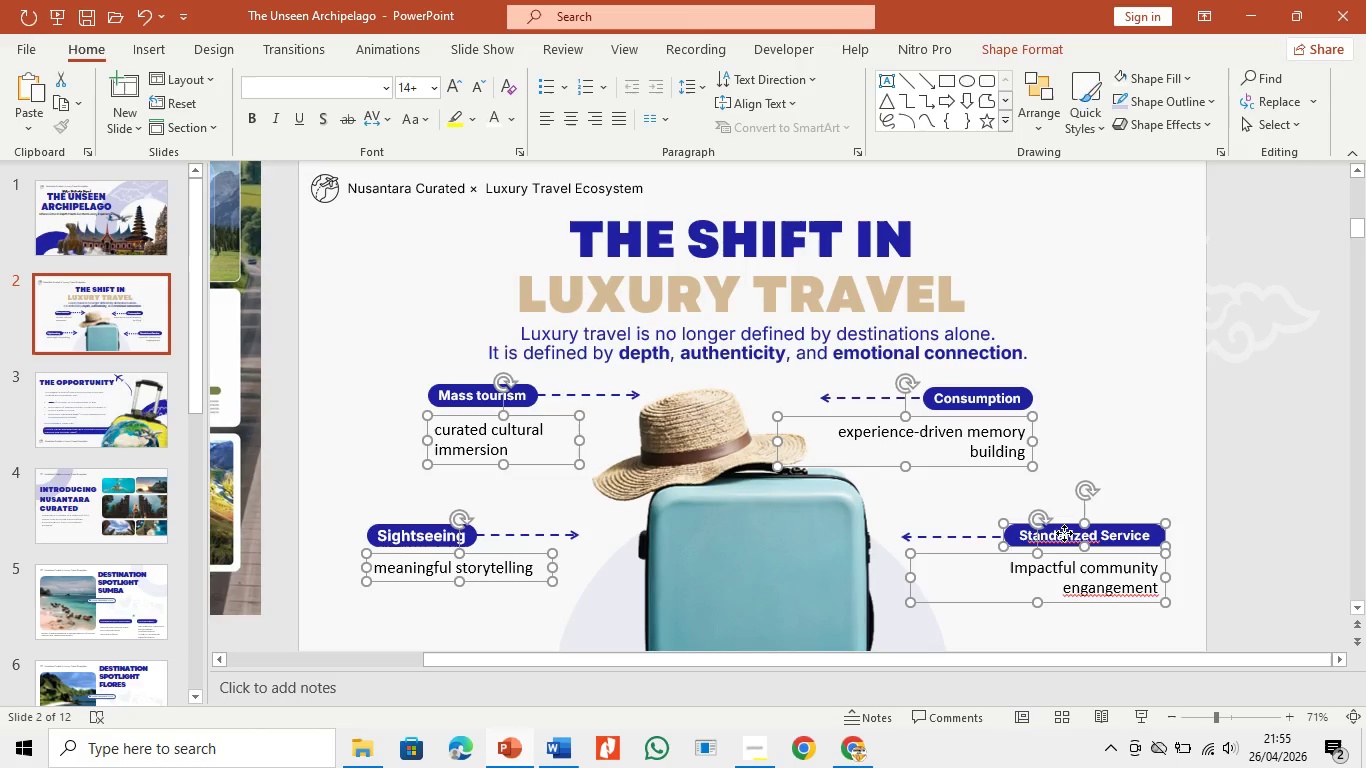 
hold_key(key=ShiftLeft, duration=1.51)
left_click([973, 406])
 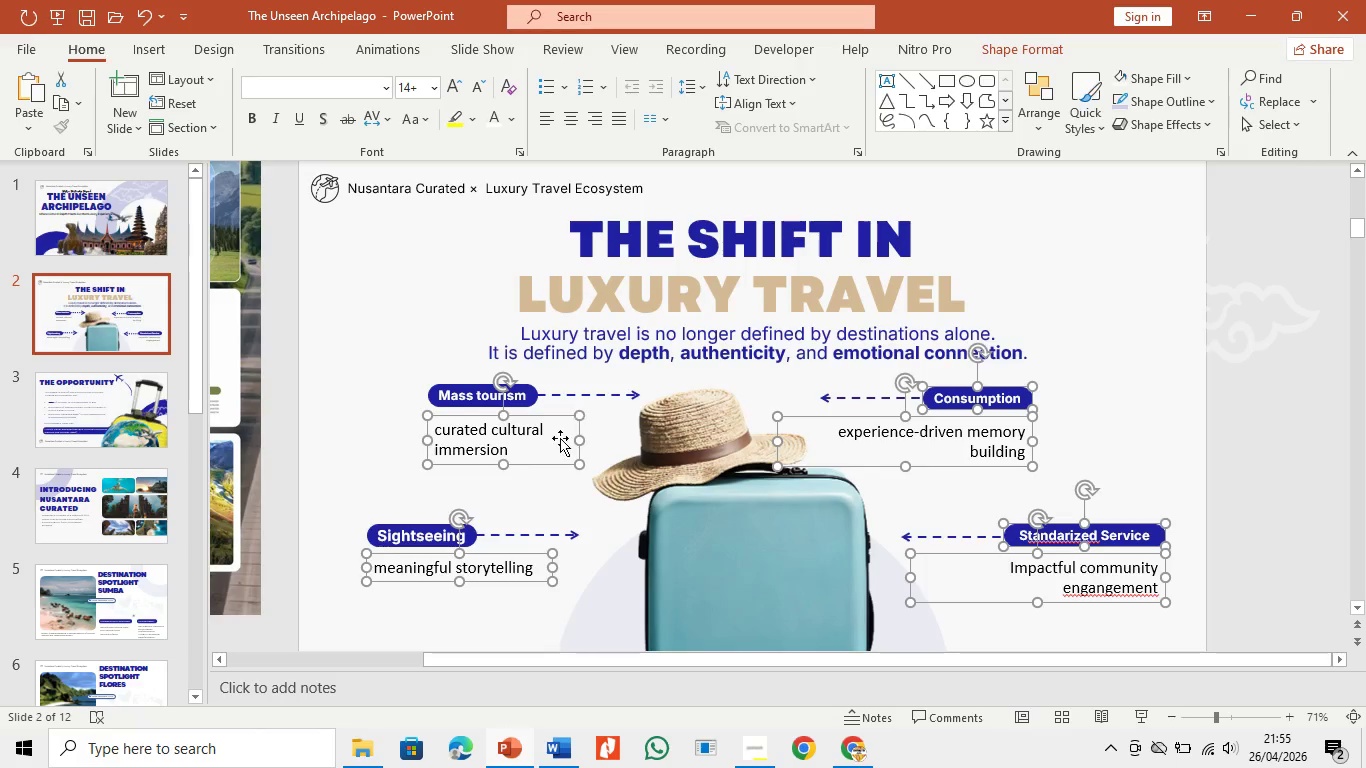 
hold_key(key=ShiftLeft, duration=1.5)
left_click([430, 540])
 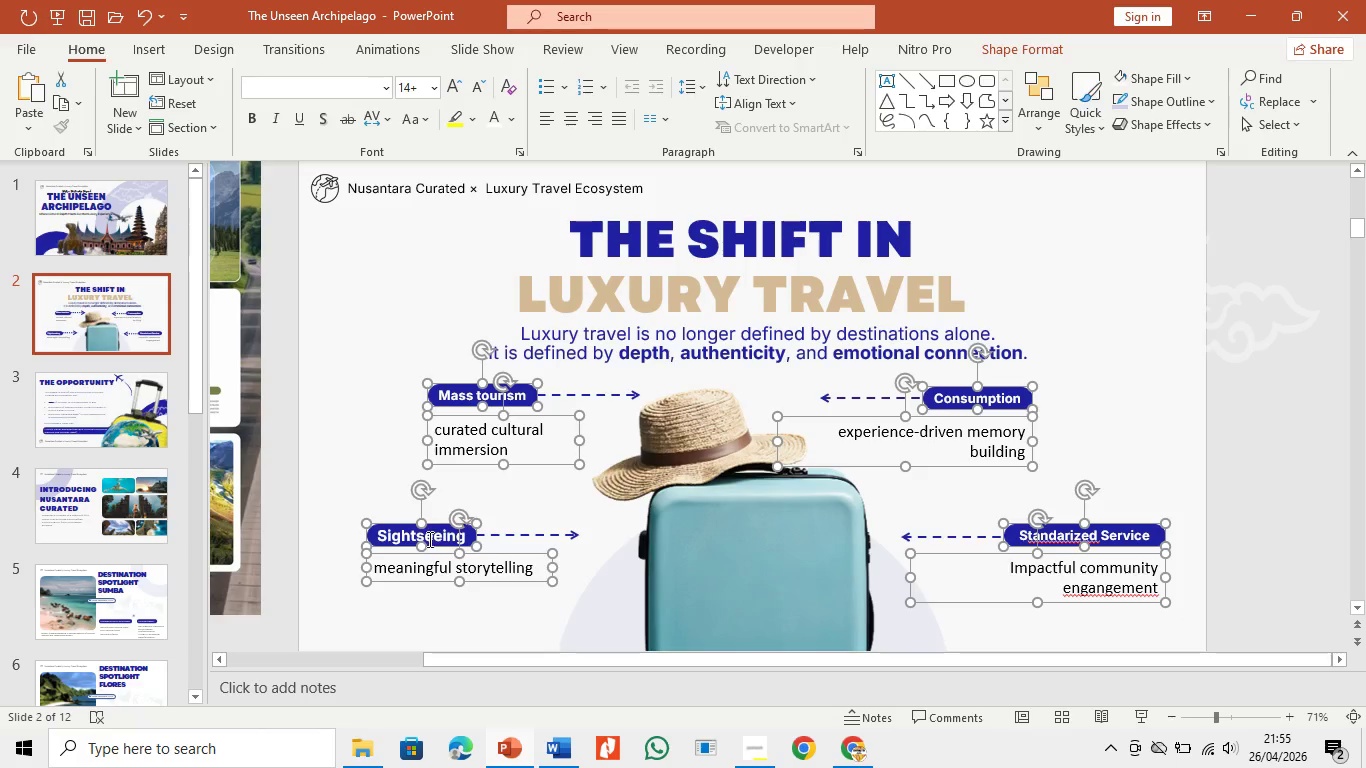 
key(Shift+ShiftLeft)
 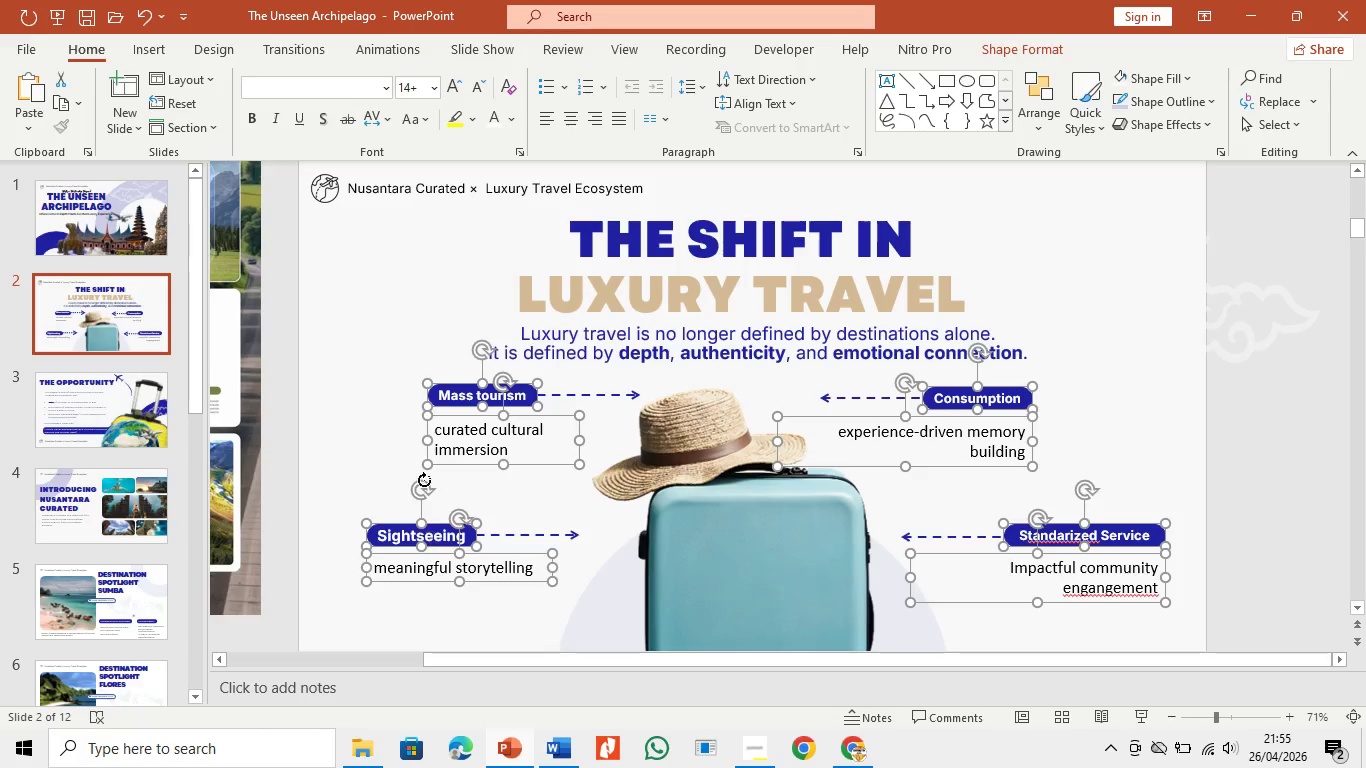 
key(Shift+ShiftLeft)
 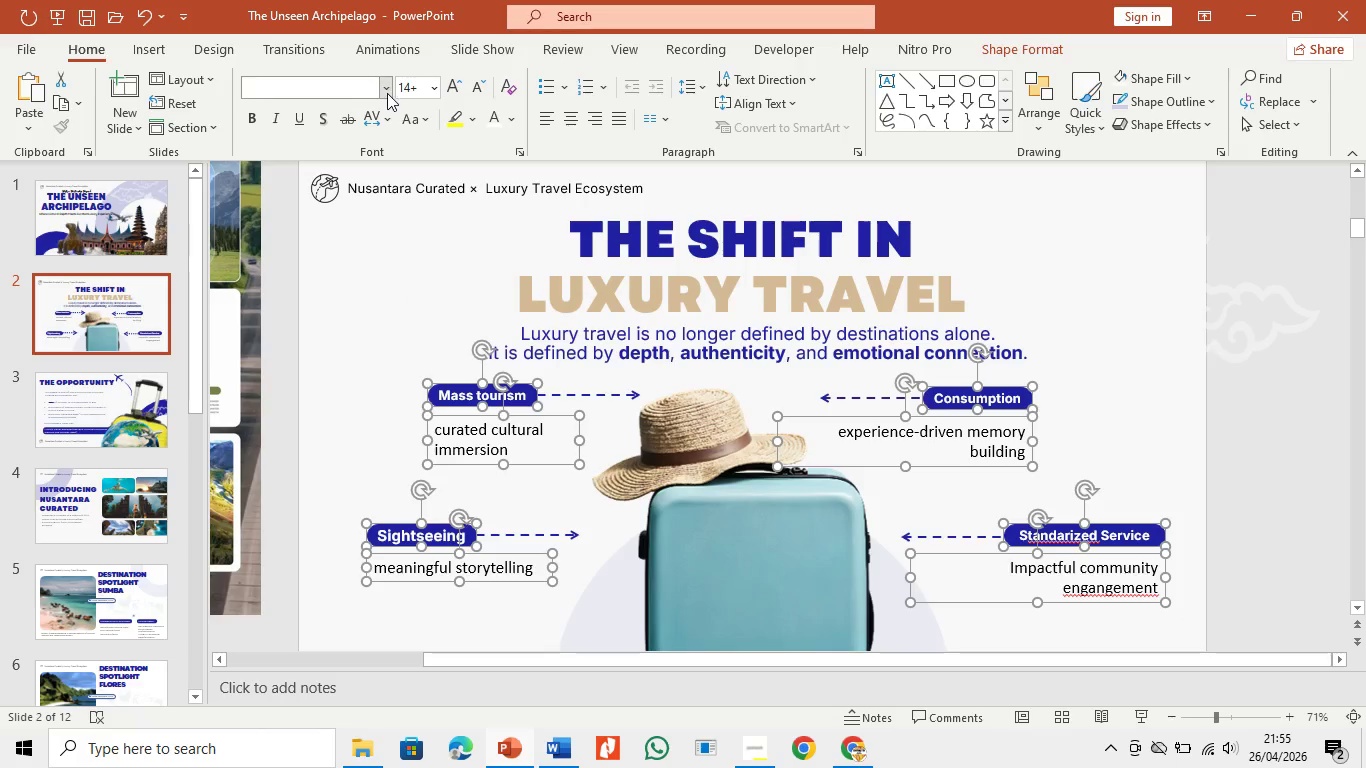 
left_click([386, 91])
 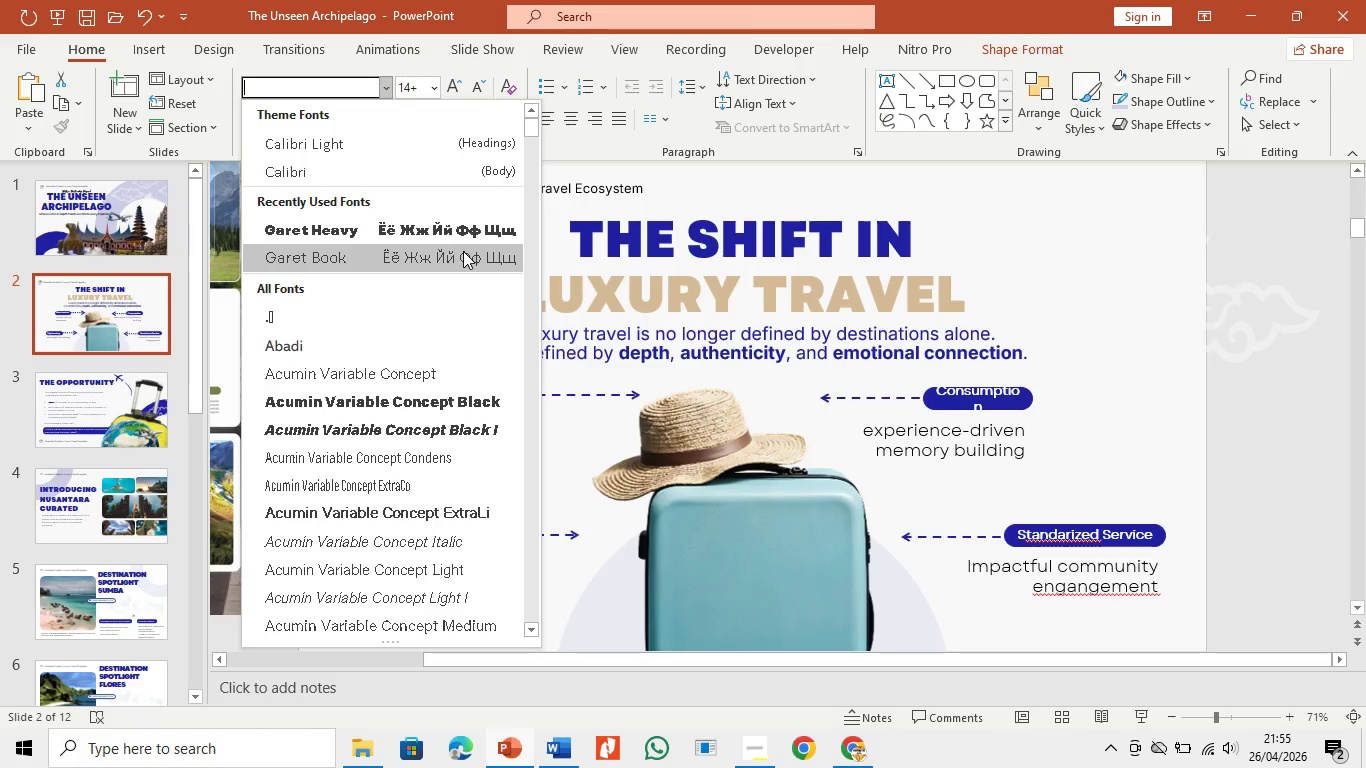 
left_click([463, 251])
 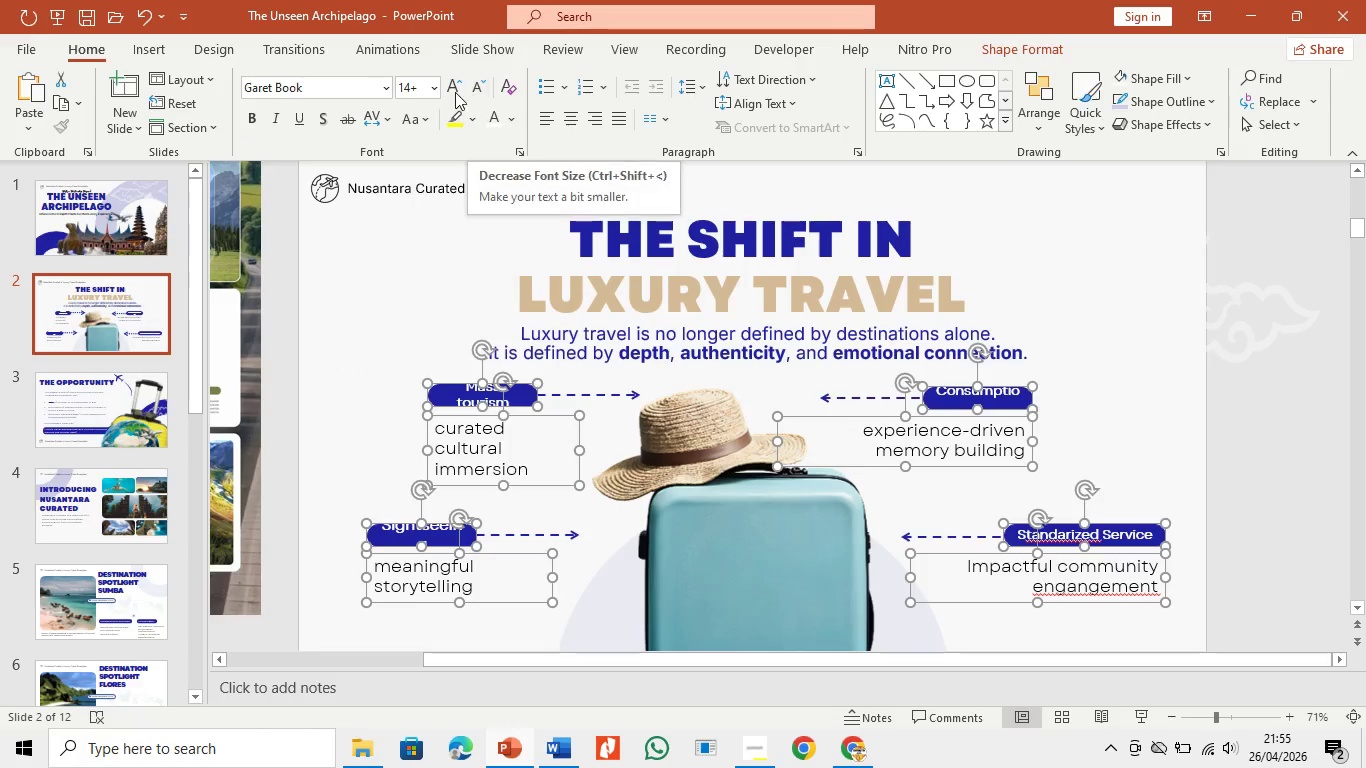 
left_click([436, 94])
 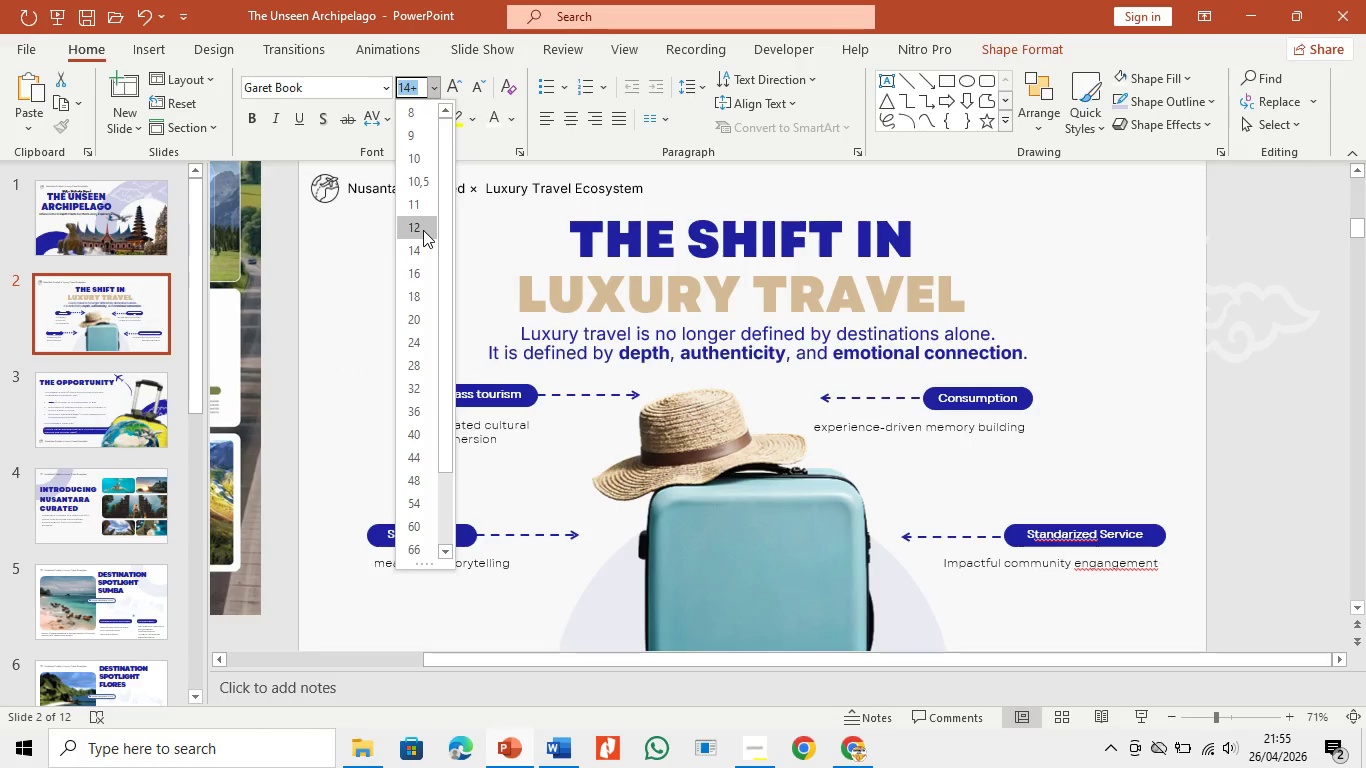 
left_click([423, 230])
 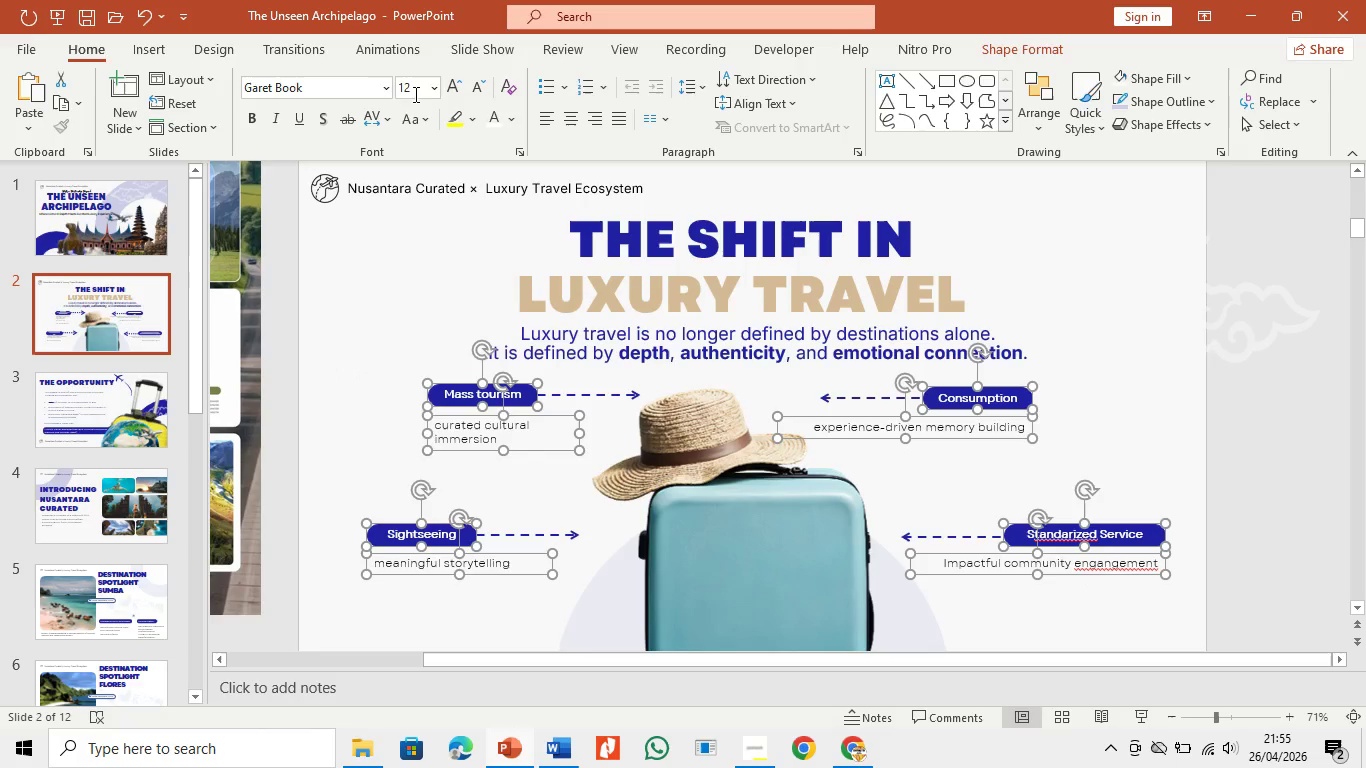 
left_click([413, 86])
 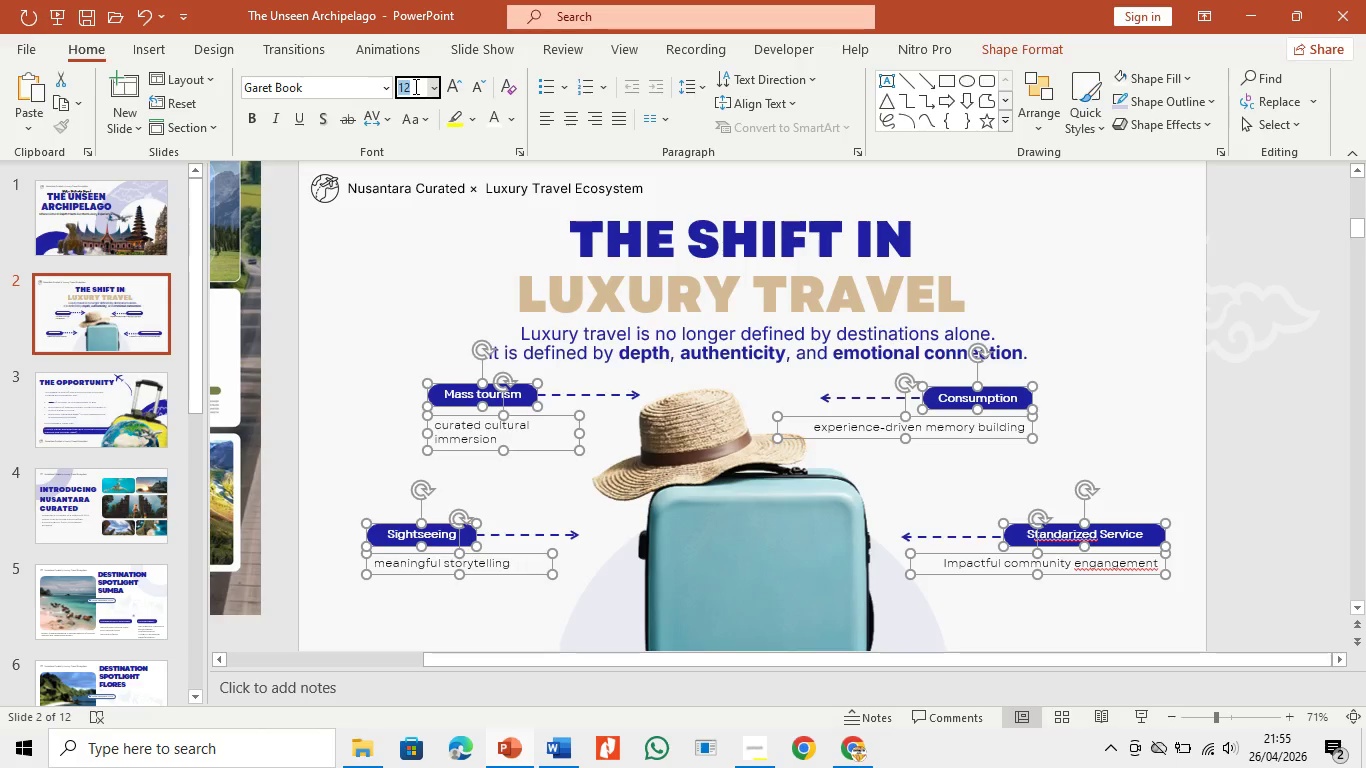 
key(Backspace)
type(12)
key(Backspace)
type(3)
 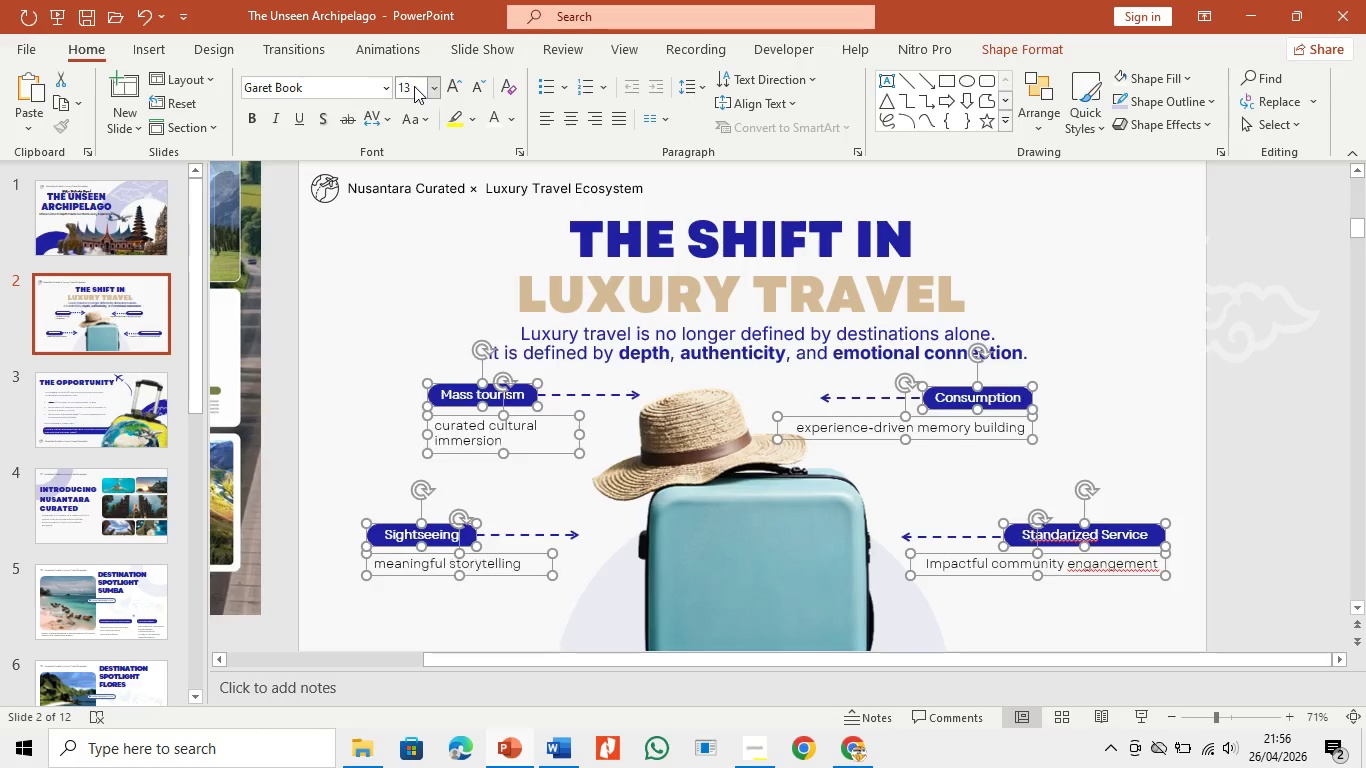 
key(Enter)
 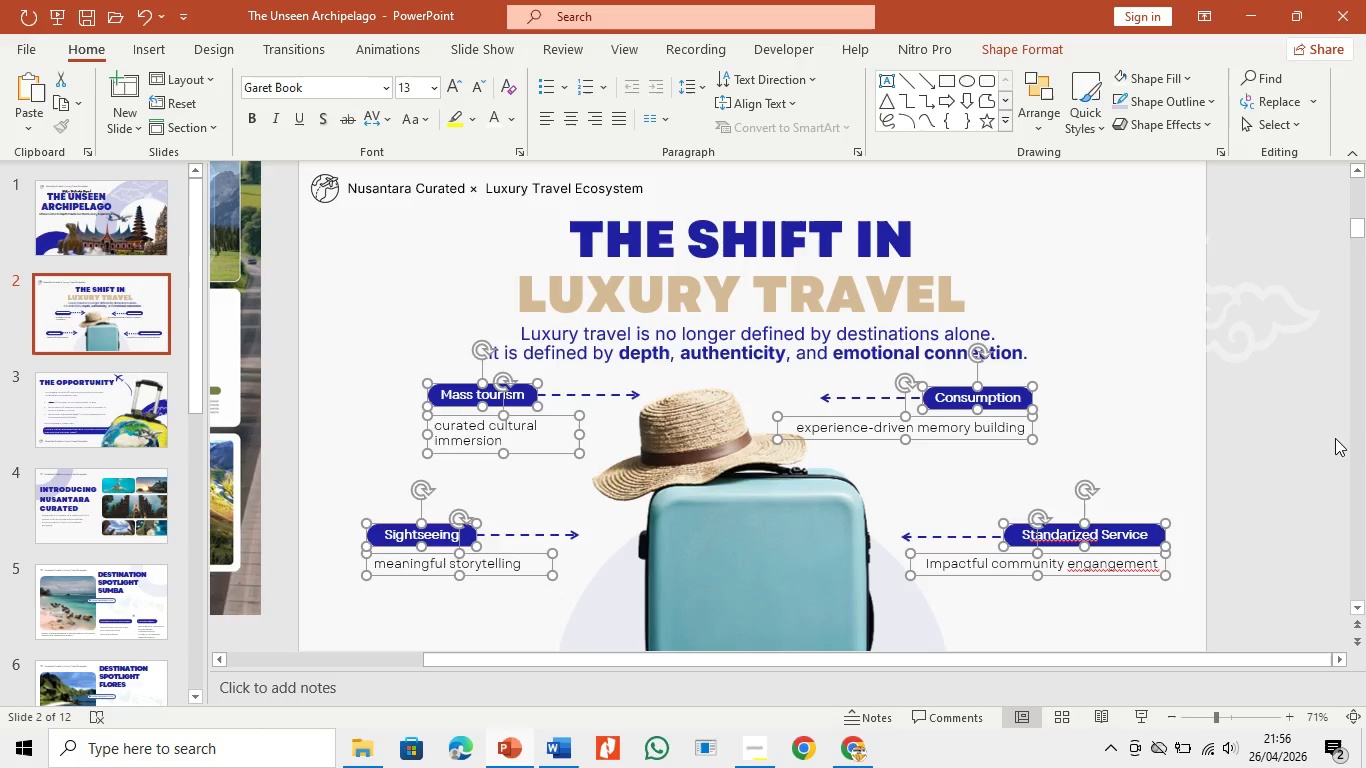 
left_click([1192, 408])
 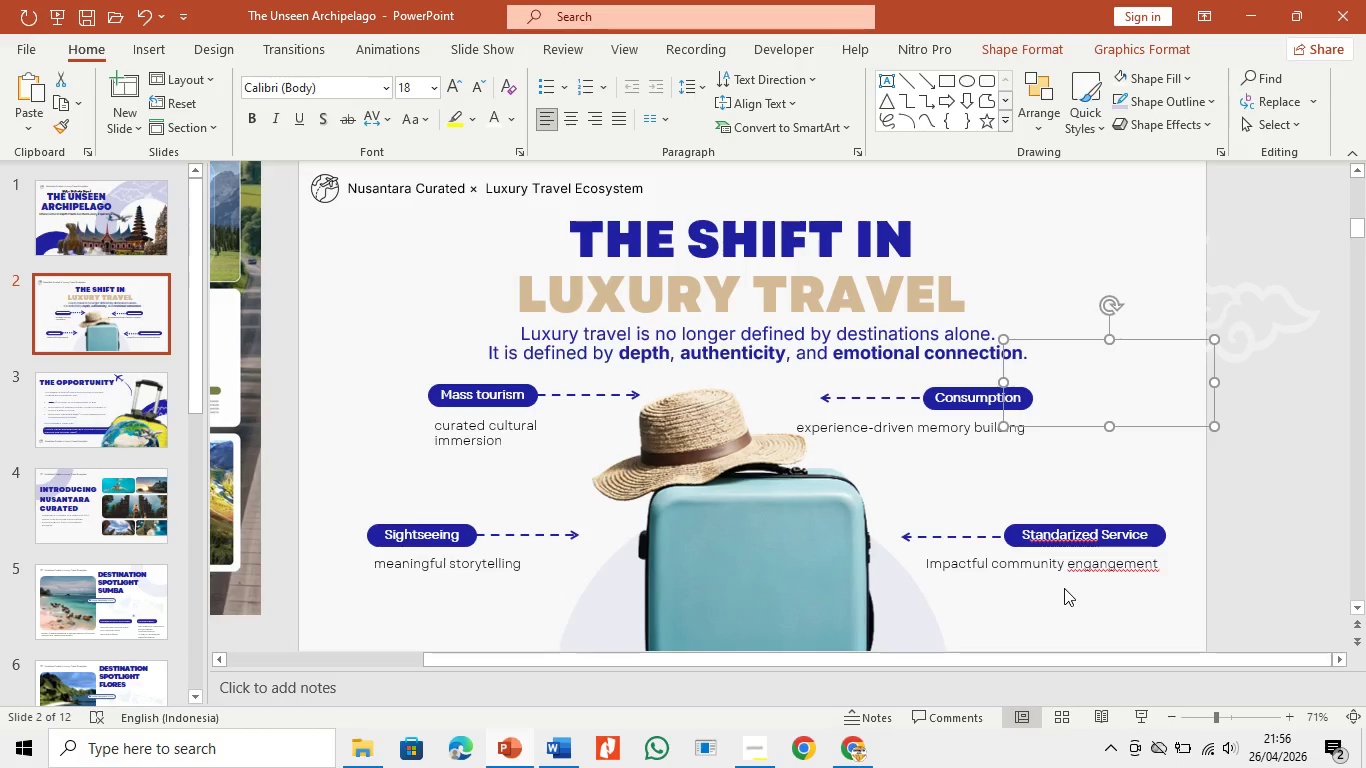 
left_click([1064, 597])
 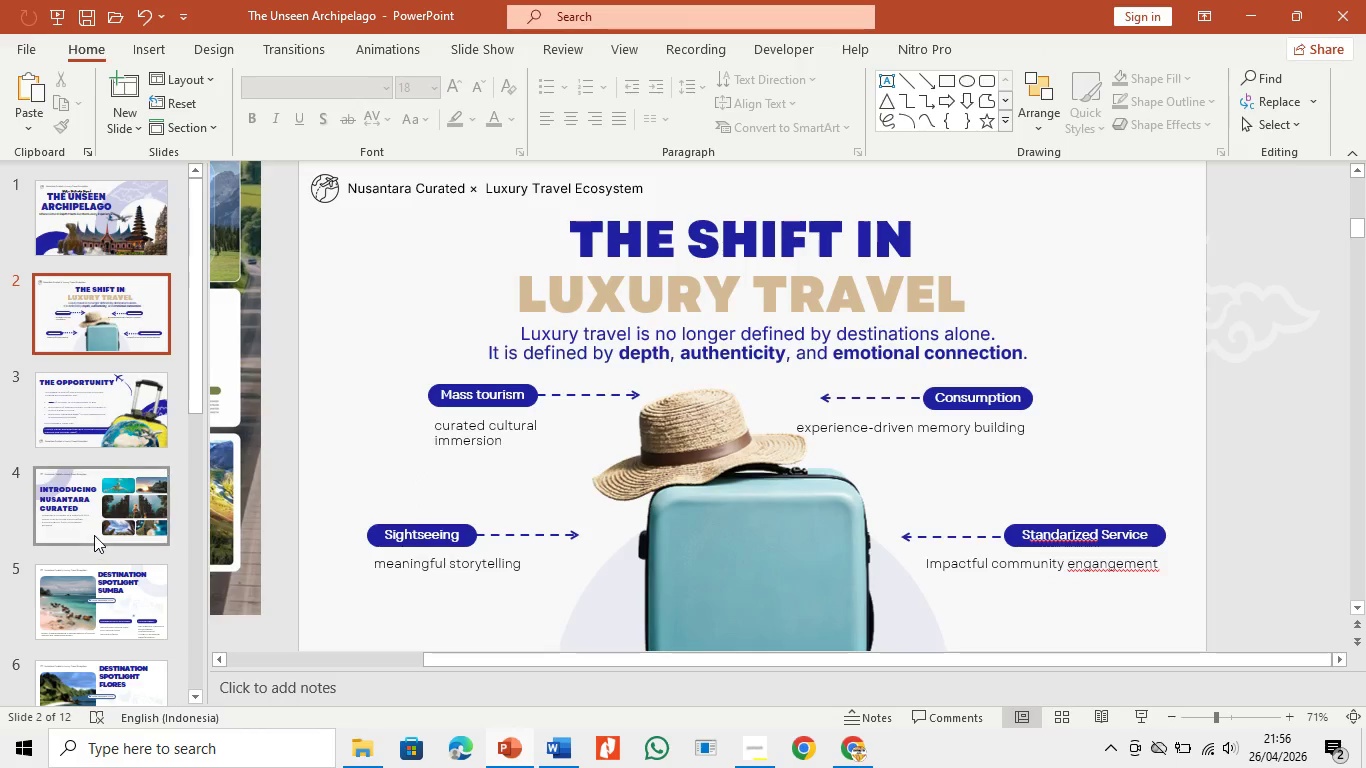 
left_click([554, 349])
 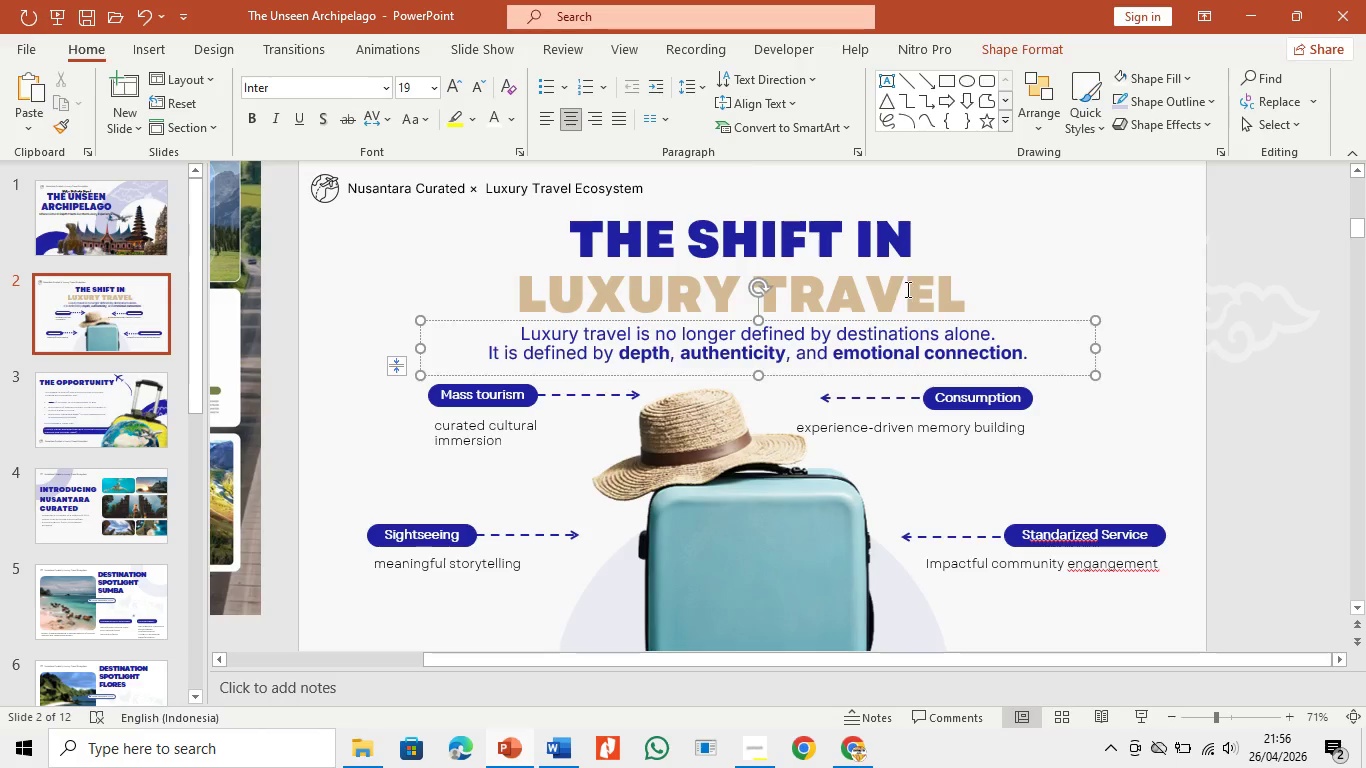 
double_click([903, 335])
 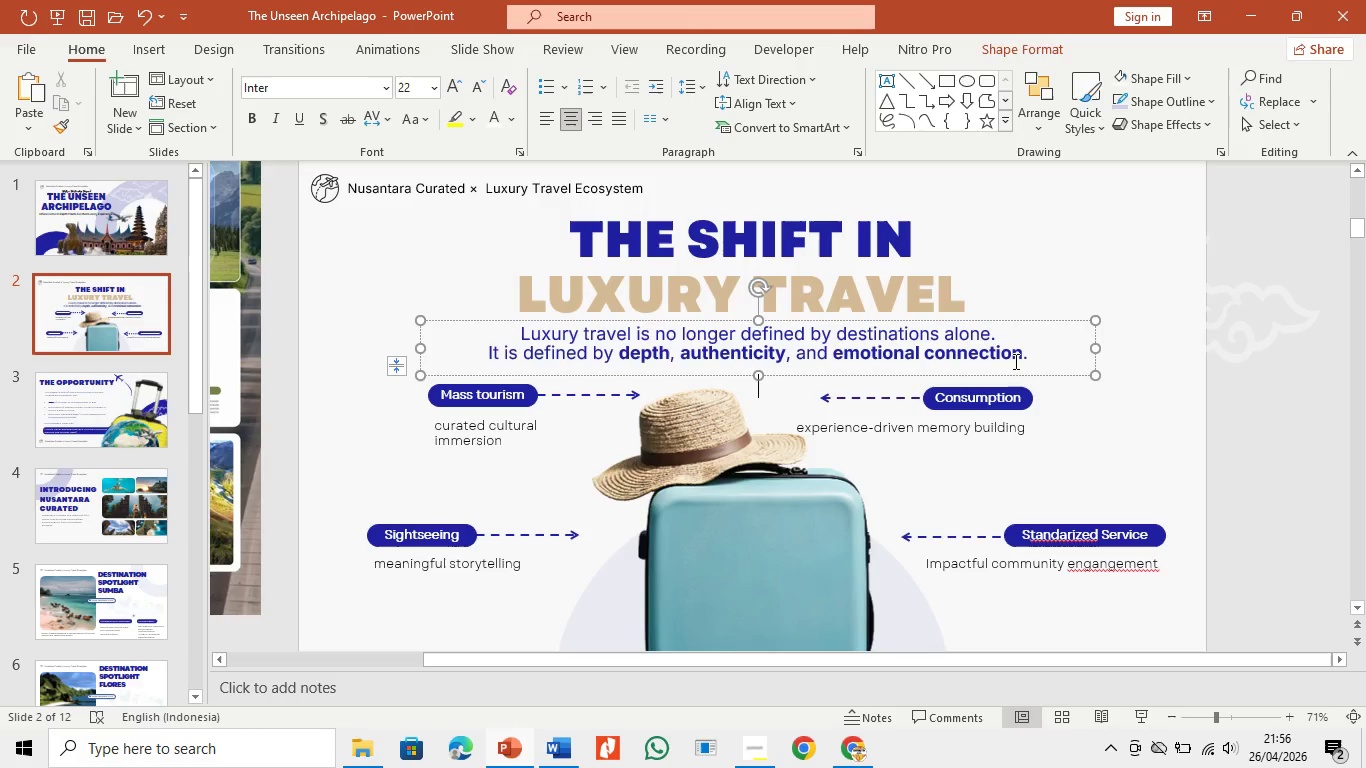 
left_click_drag(start_coordinate=[1026, 355], to_coordinate=[412, 330])
 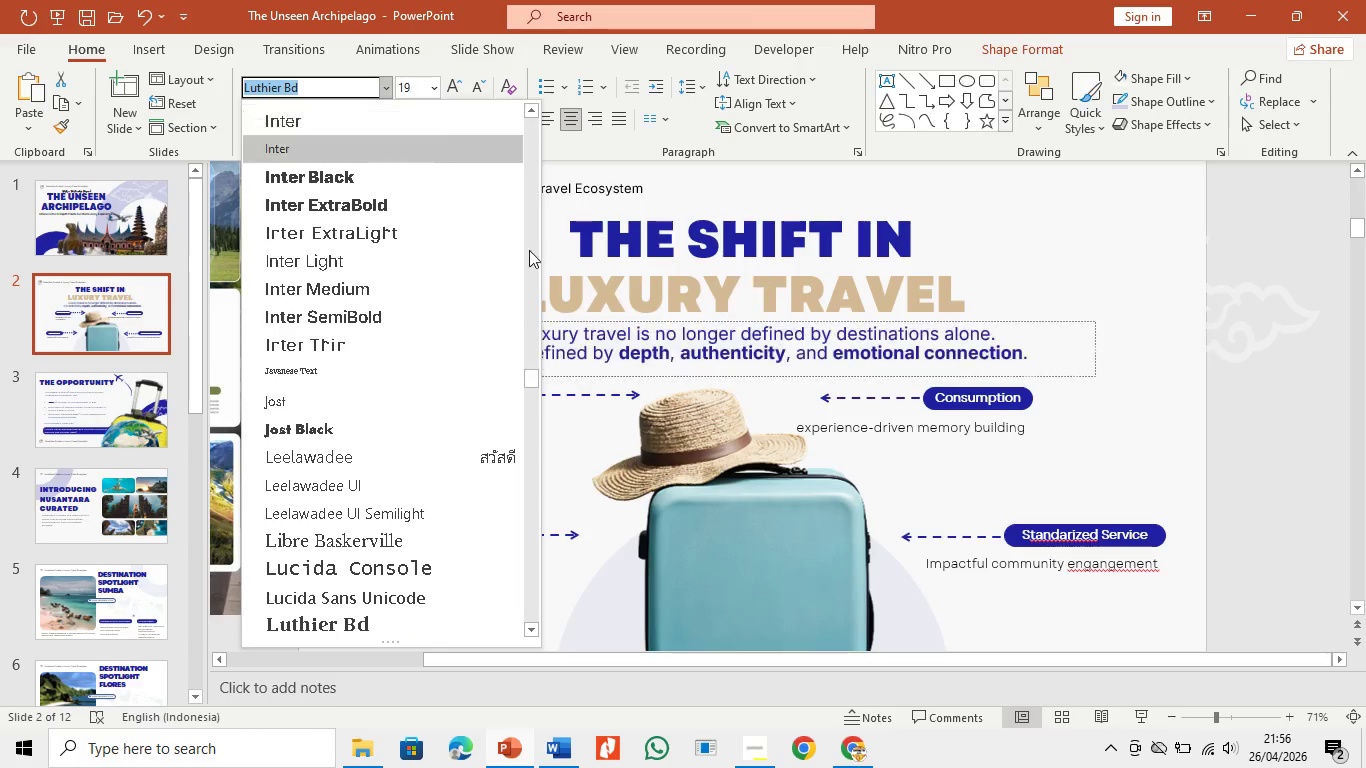 
left_click_drag(start_coordinate=[534, 381], to_coordinate=[540, 103])
 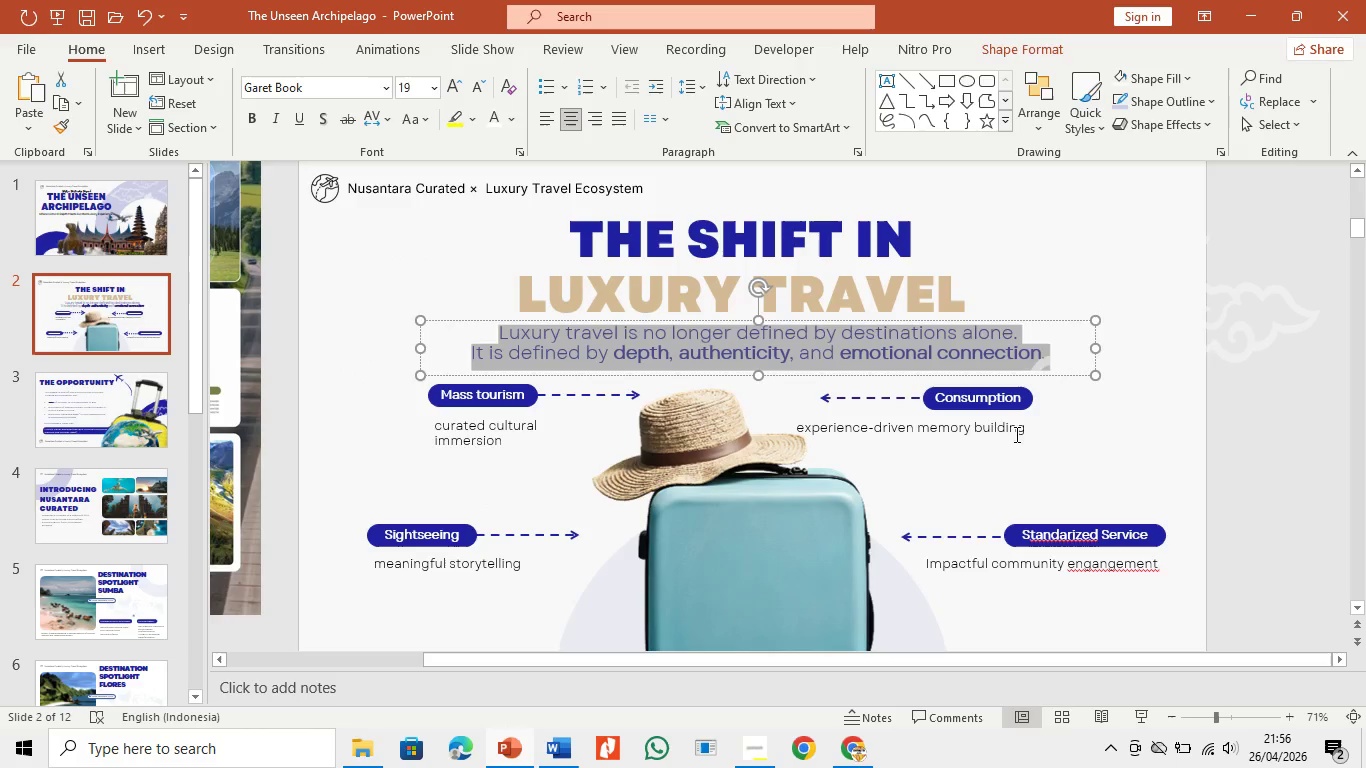 
double_click([1107, 345])
 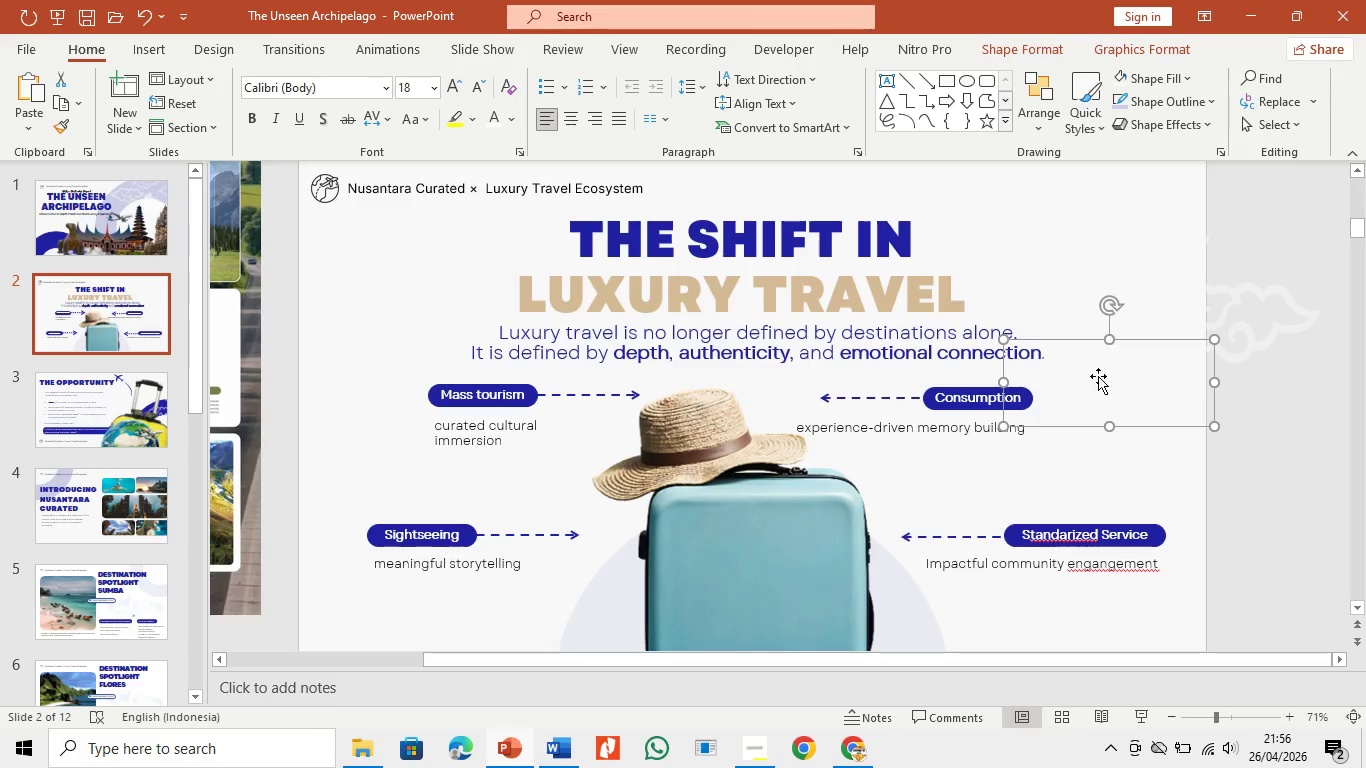 
left_click_drag(start_coordinate=[1098, 376], to_coordinate=[1095, 205])
 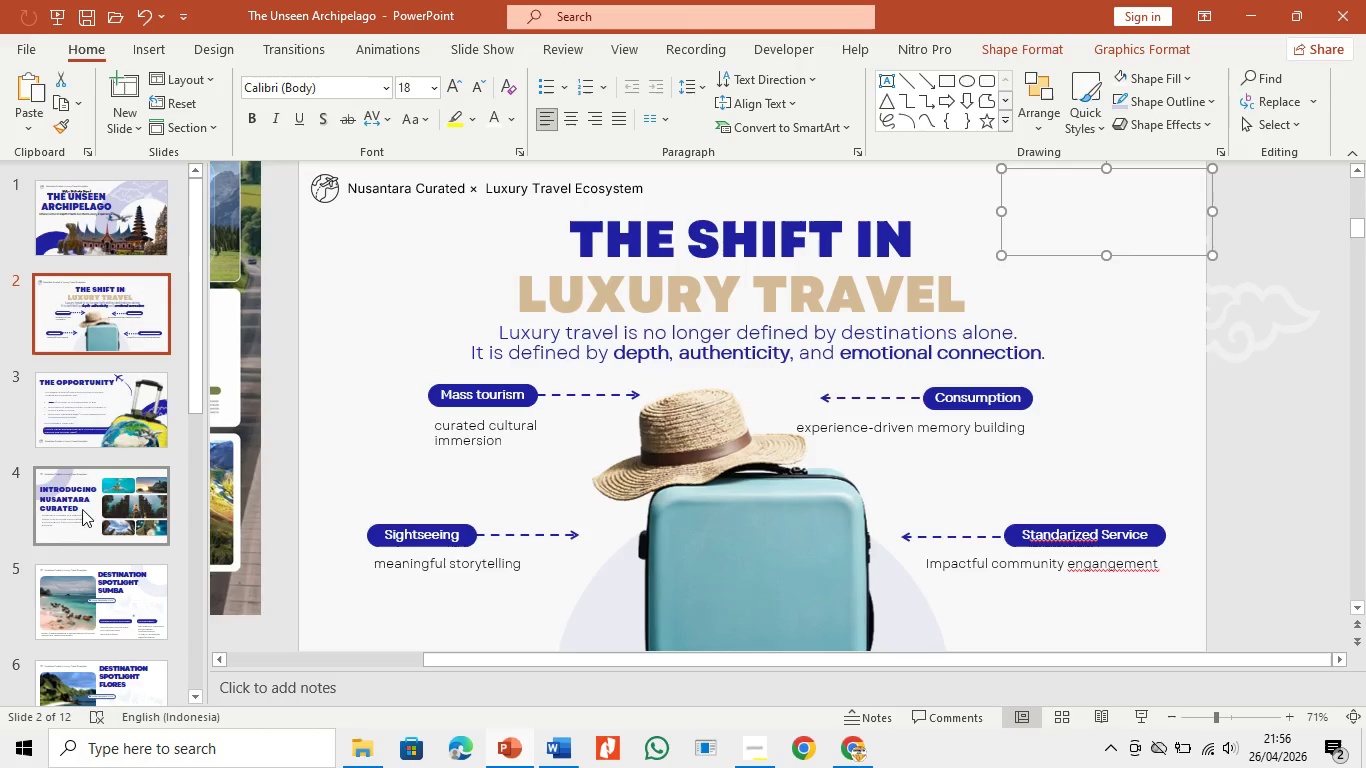 
left_click([97, 443])
 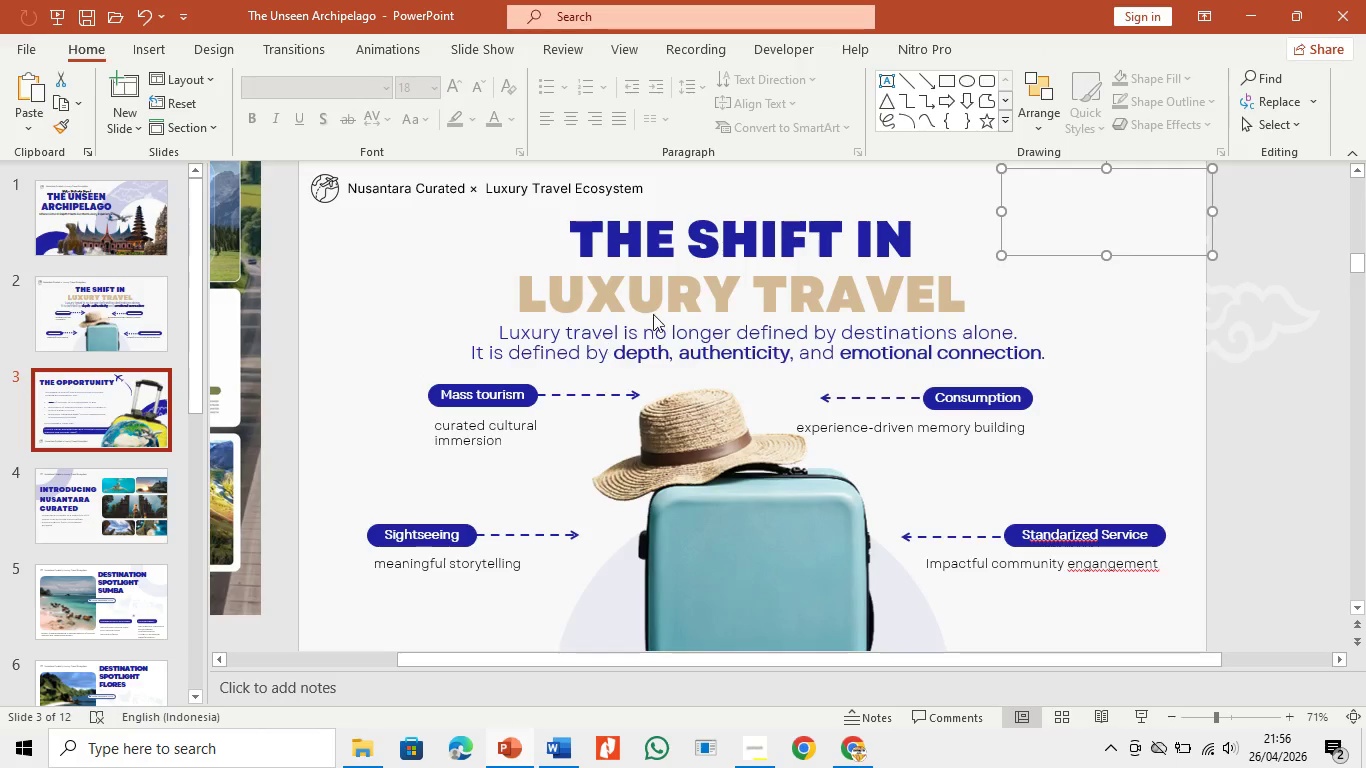 
left_click([701, 283])
 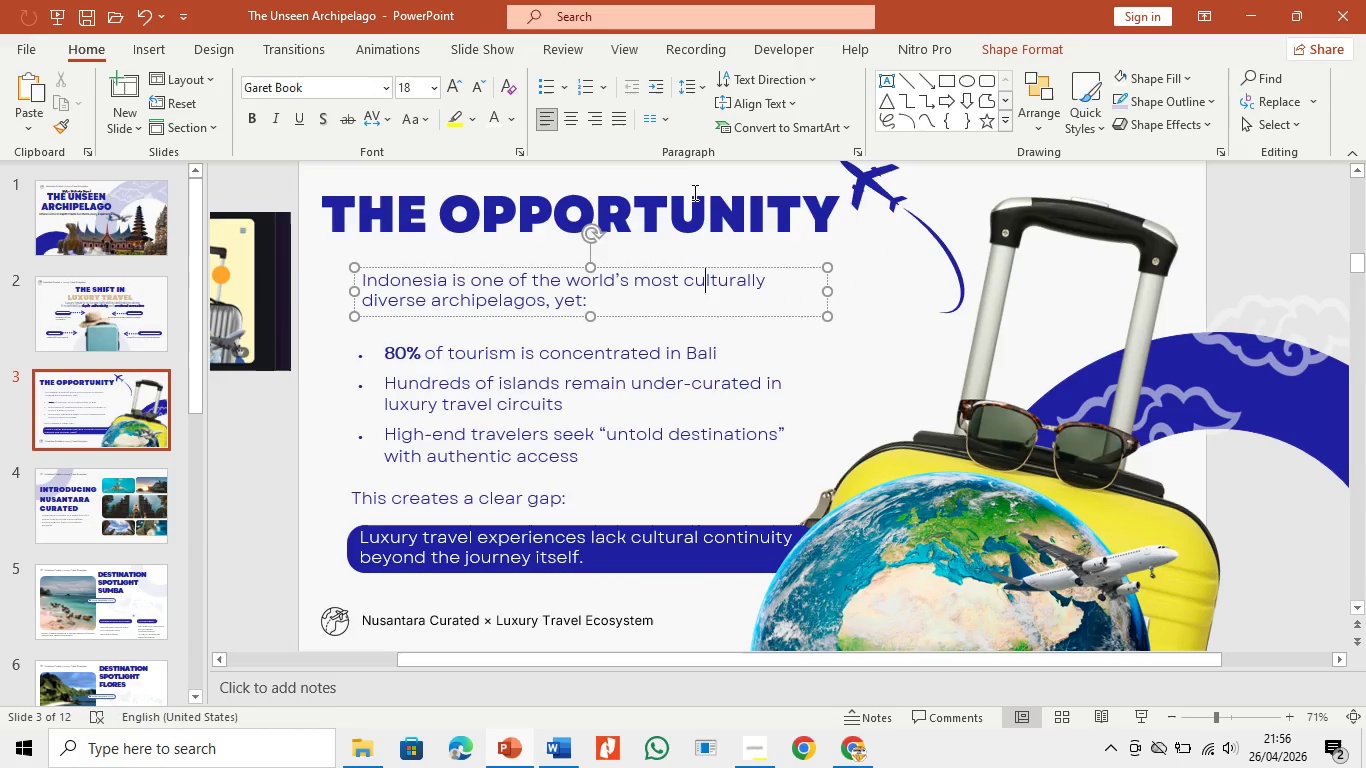 
left_click([695, 194])
 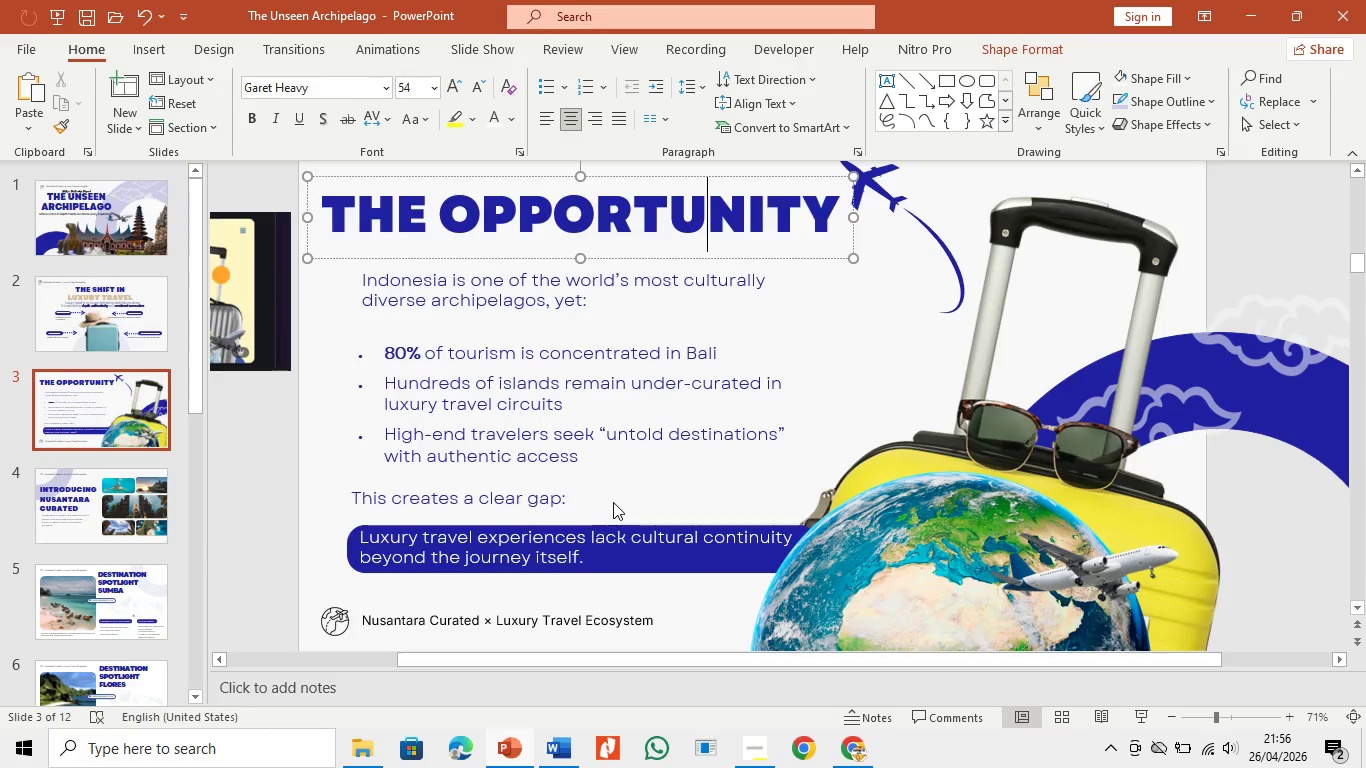 
left_click([610, 511])
 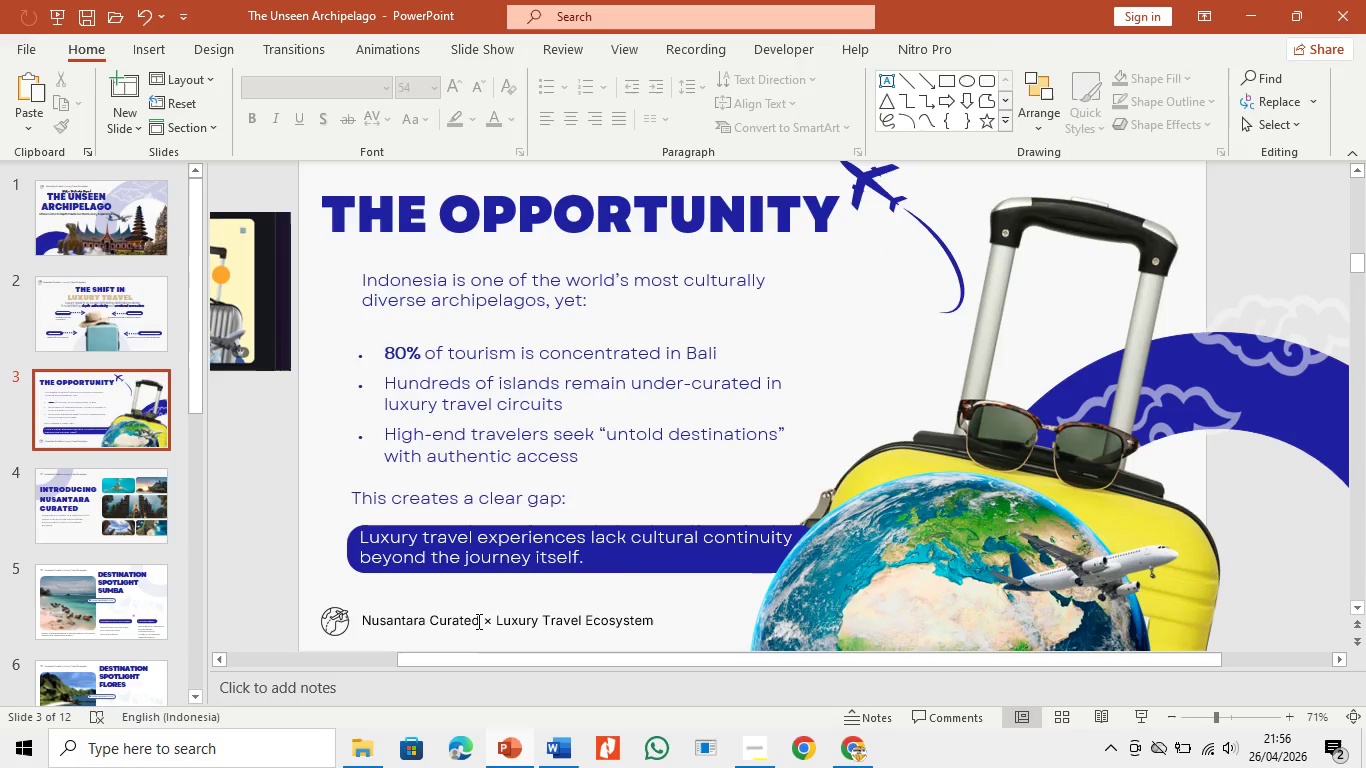 
left_click([477, 622])
 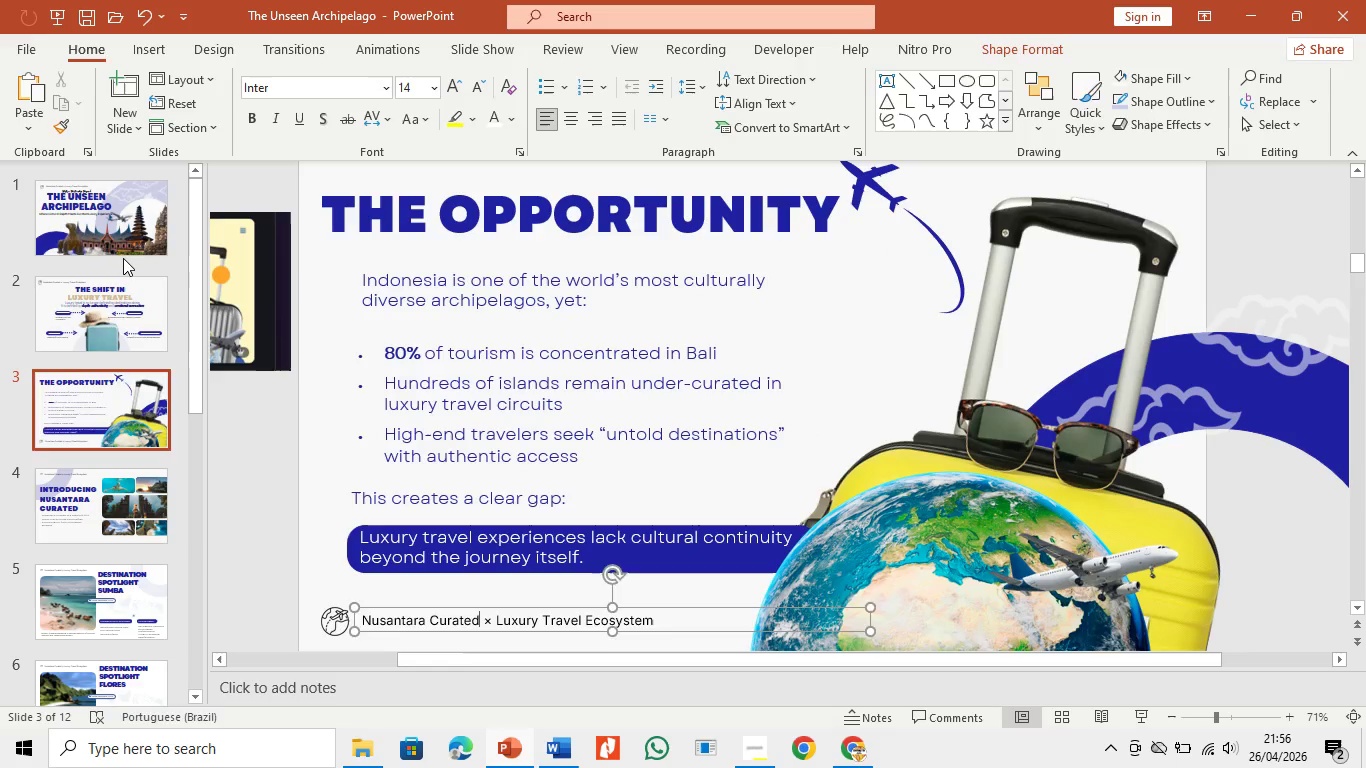 
double_click([130, 237])
 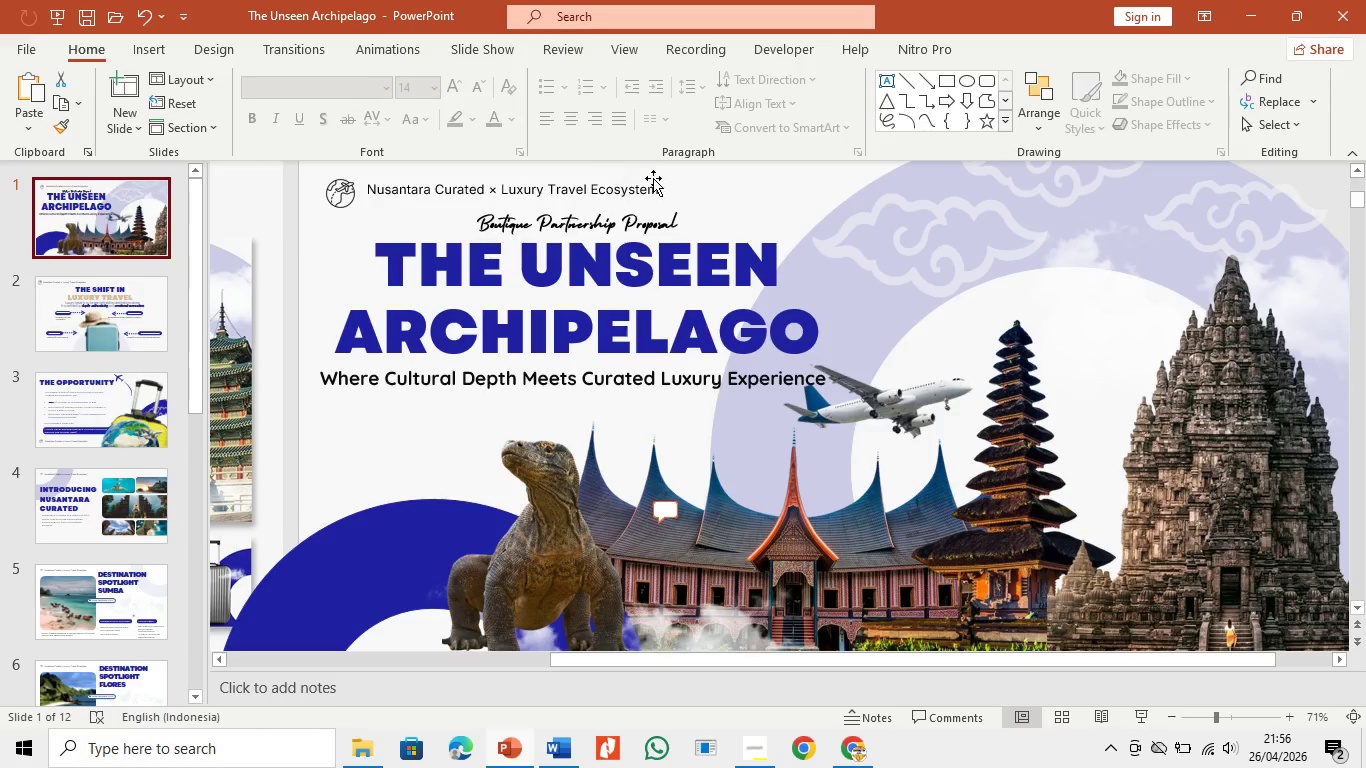 
left_click([624, 198])
 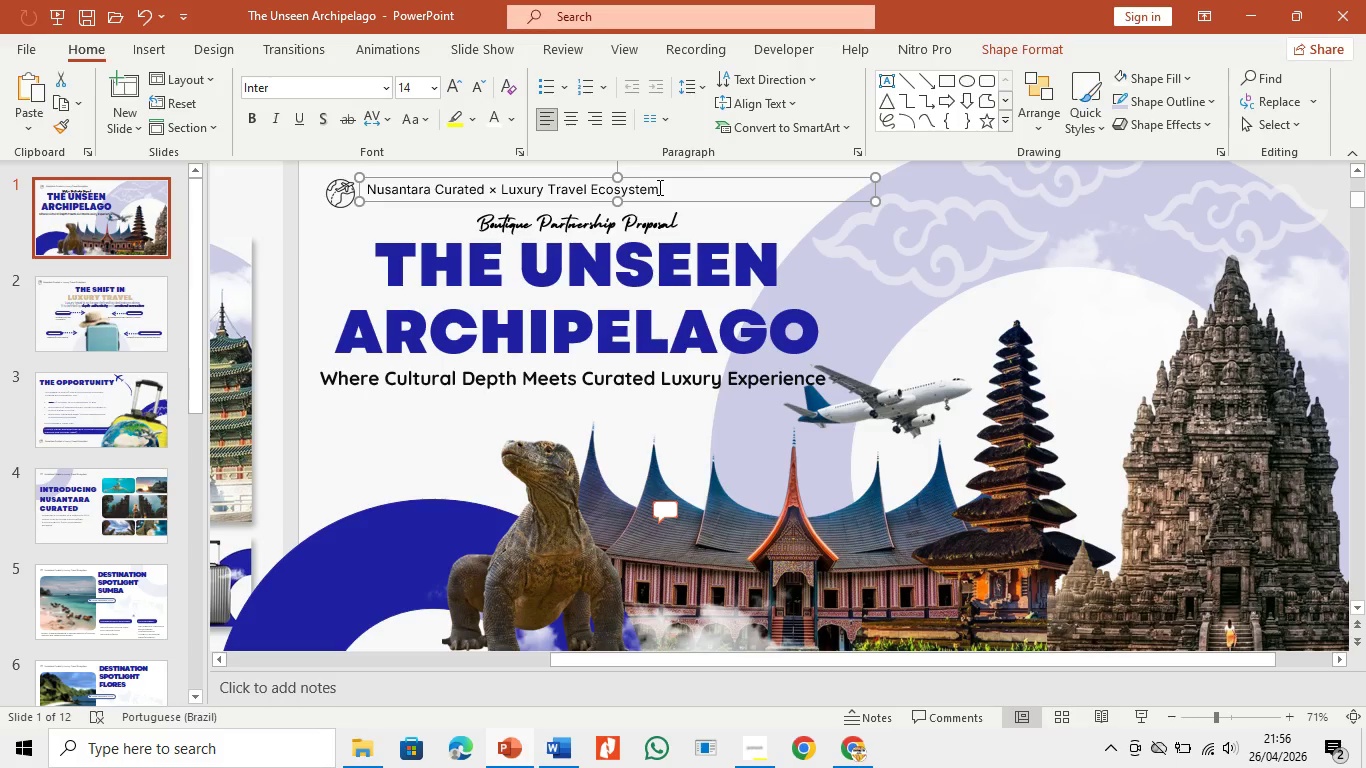 
wait(17.97)
 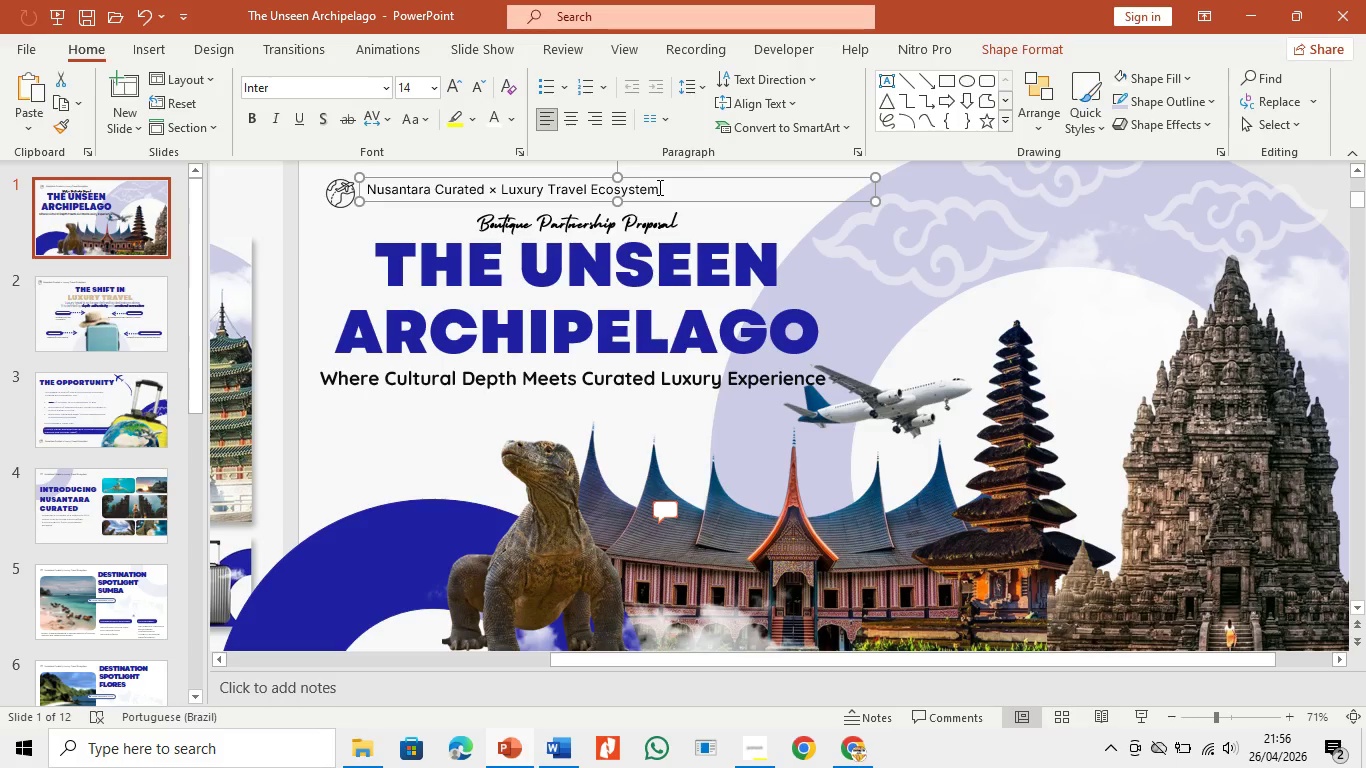 
key(Control+A)
 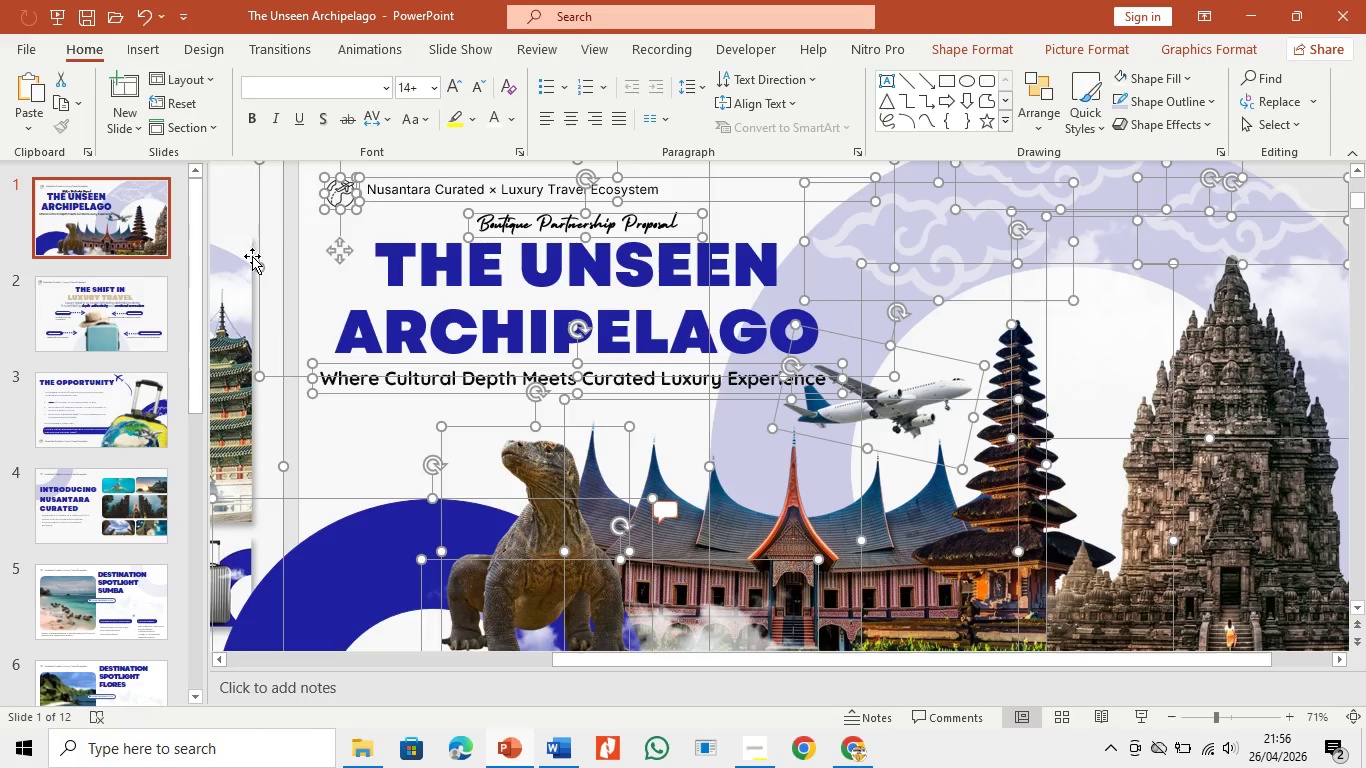 
left_click([248, 250])
 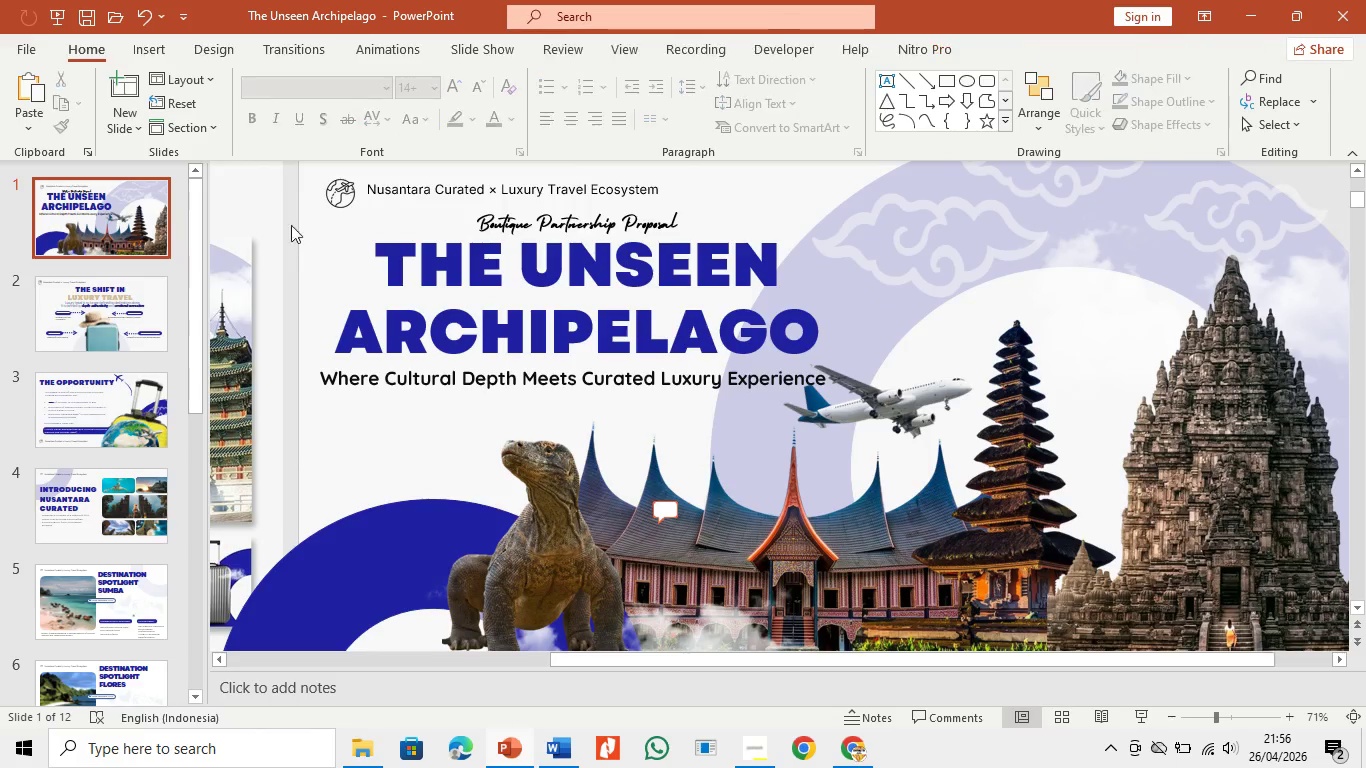 
double_click([264, 225])
 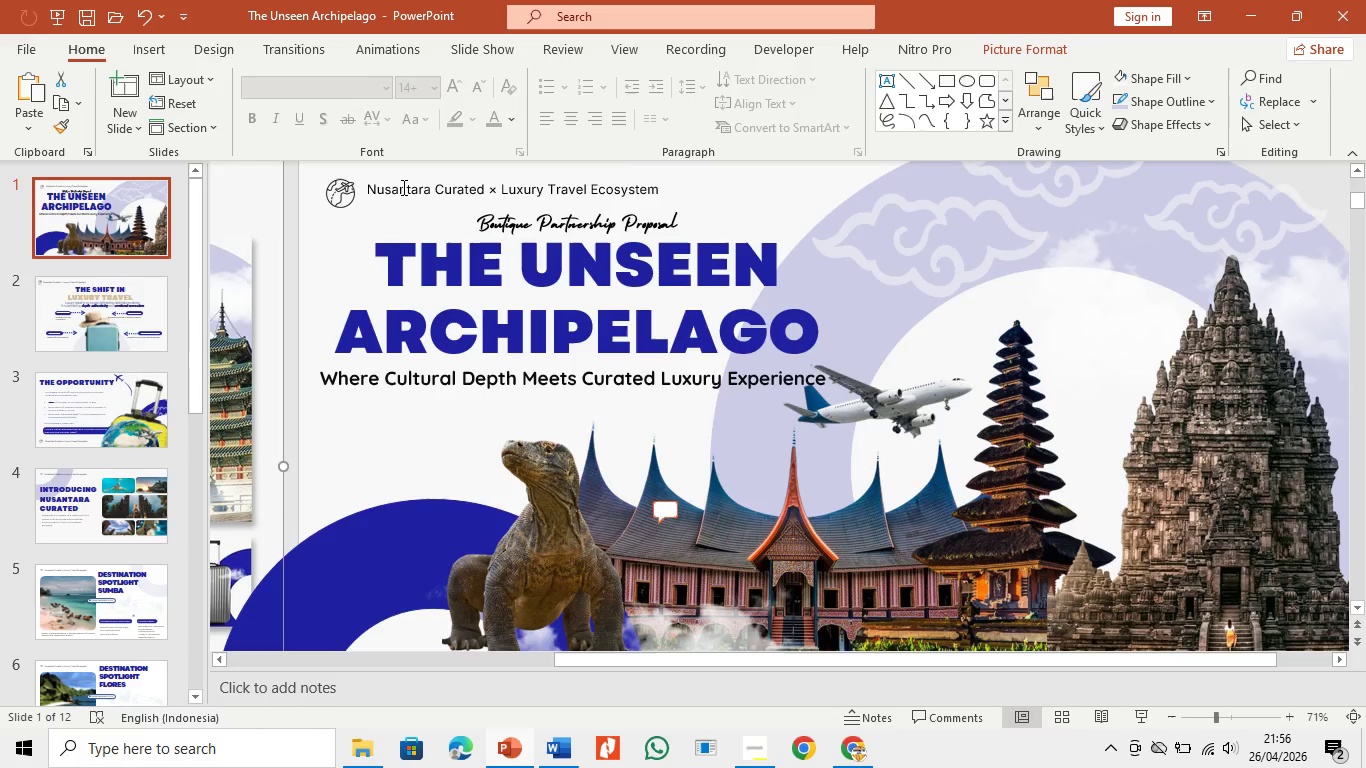 
left_click([403, 186])
 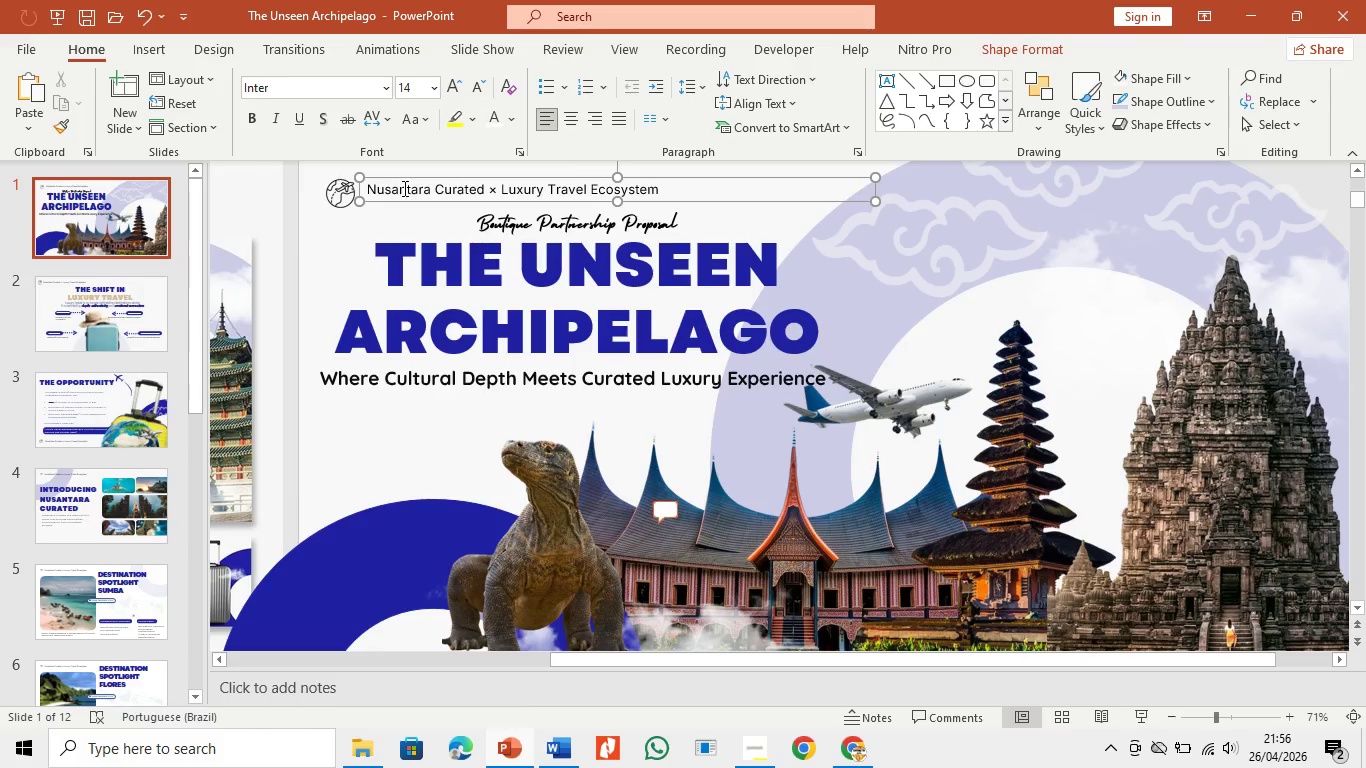 
key(Control+A)
 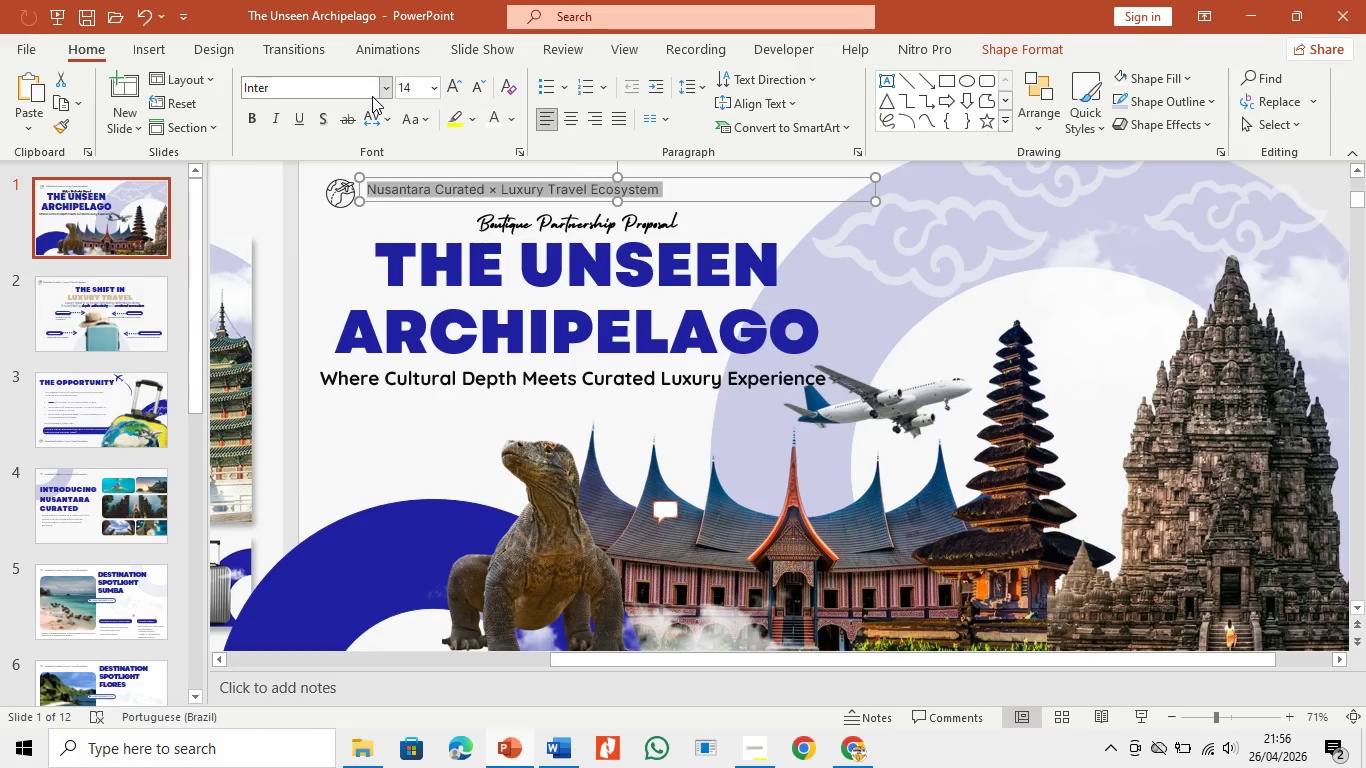 
left_click([378, 95])
 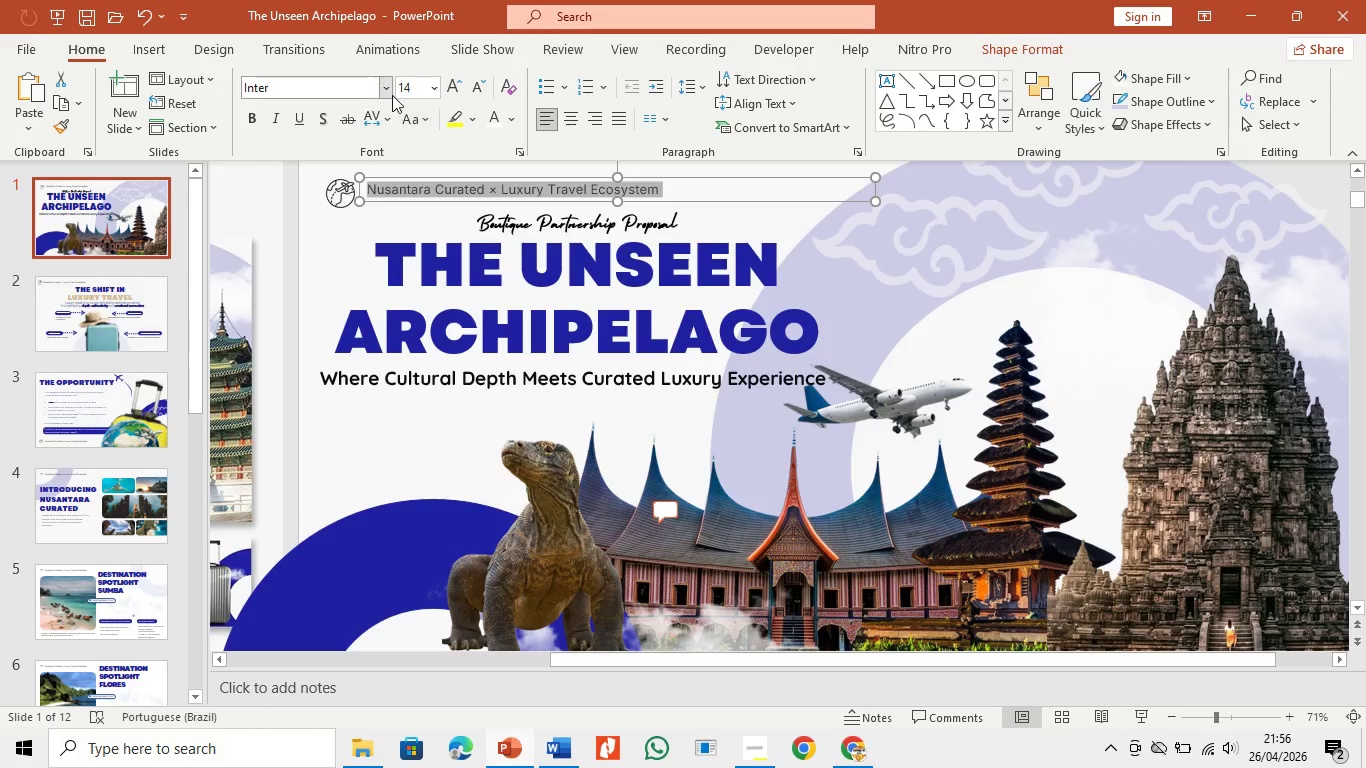 
left_click([390, 90])
 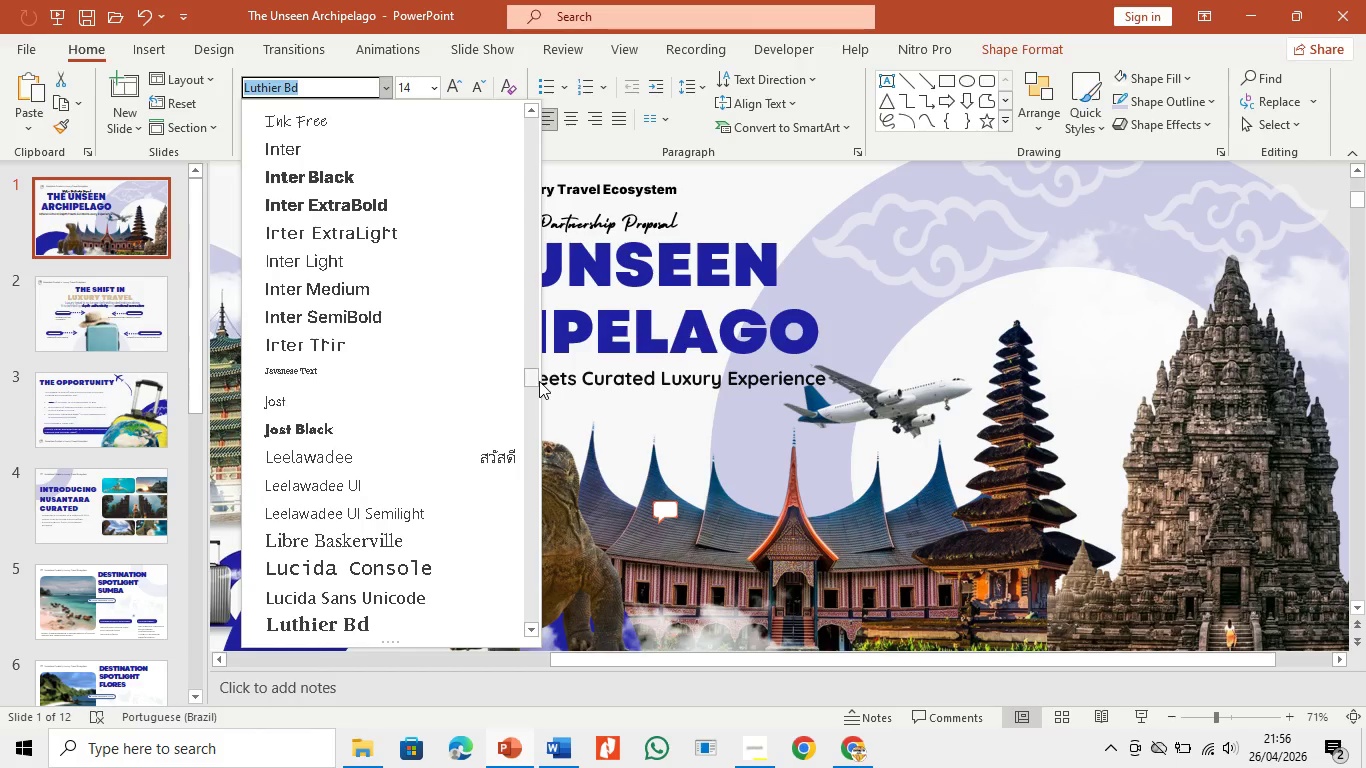 
left_click_drag(start_coordinate=[532, 371], to_coordinate=[531, 91])
 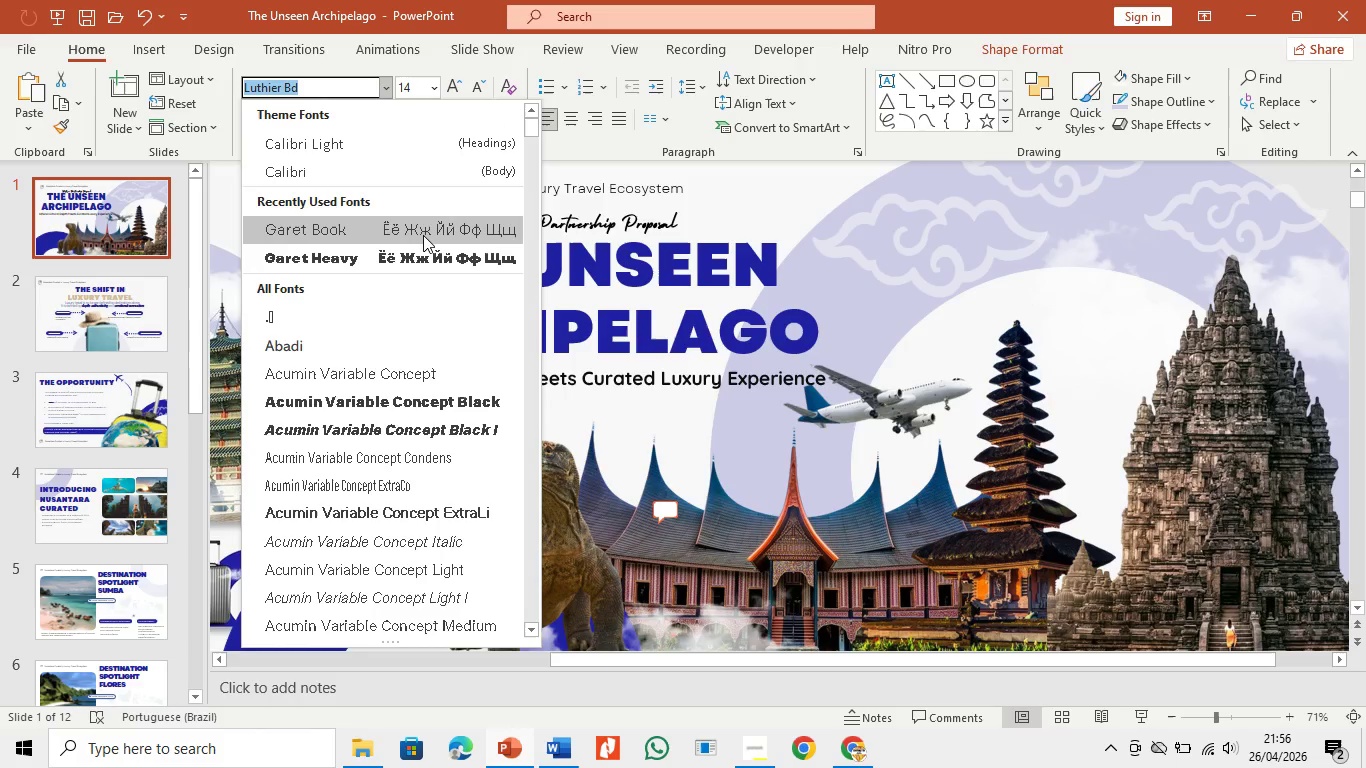 
left_click([423, 235])
 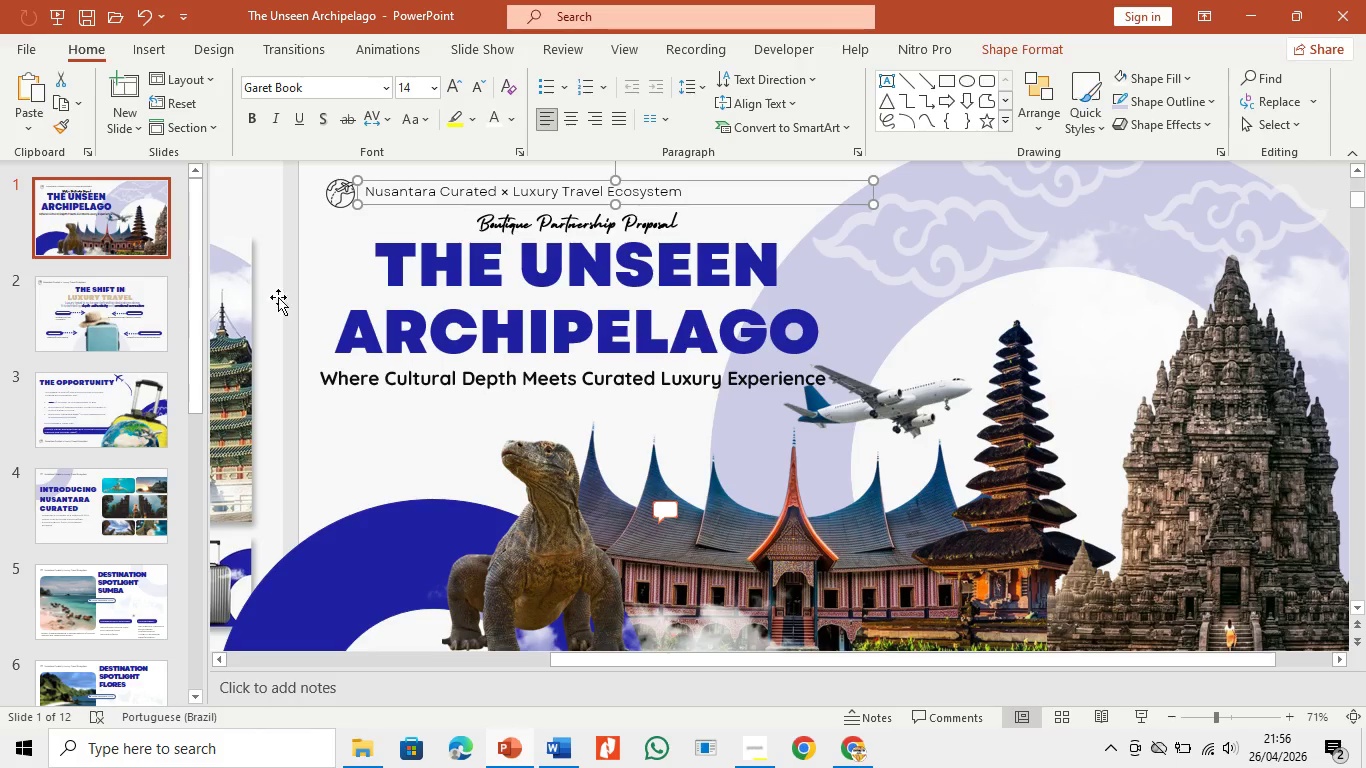 
left_click([508, 183])
 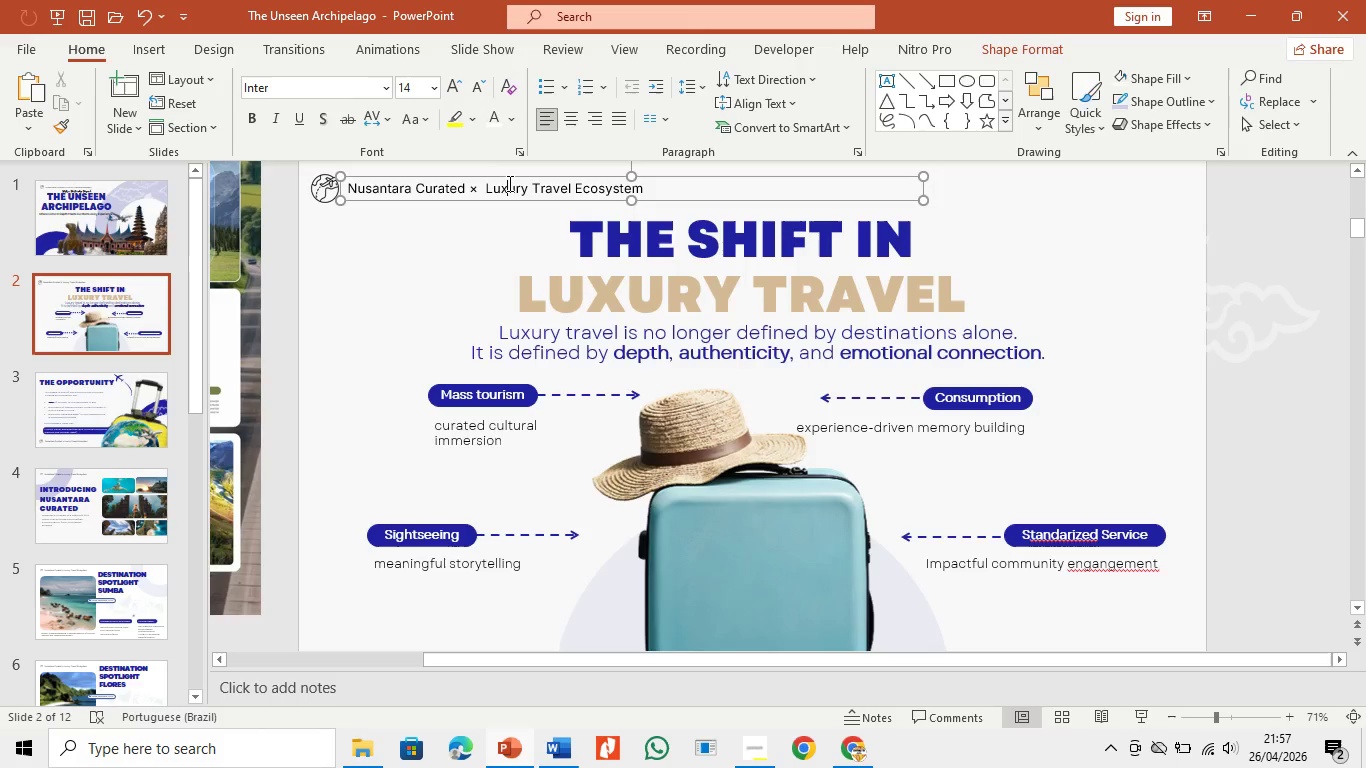 
key(Control+A)
 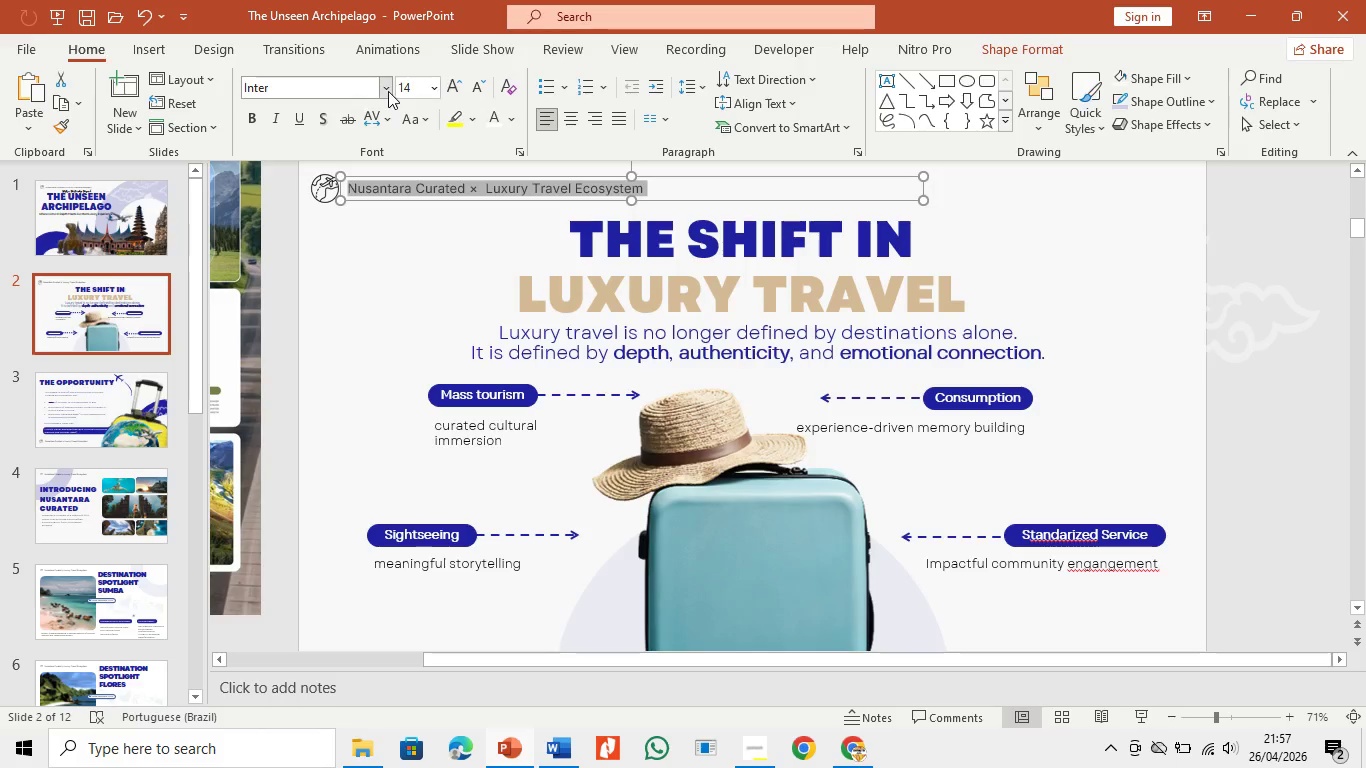 
left_click([388, 91])
 